 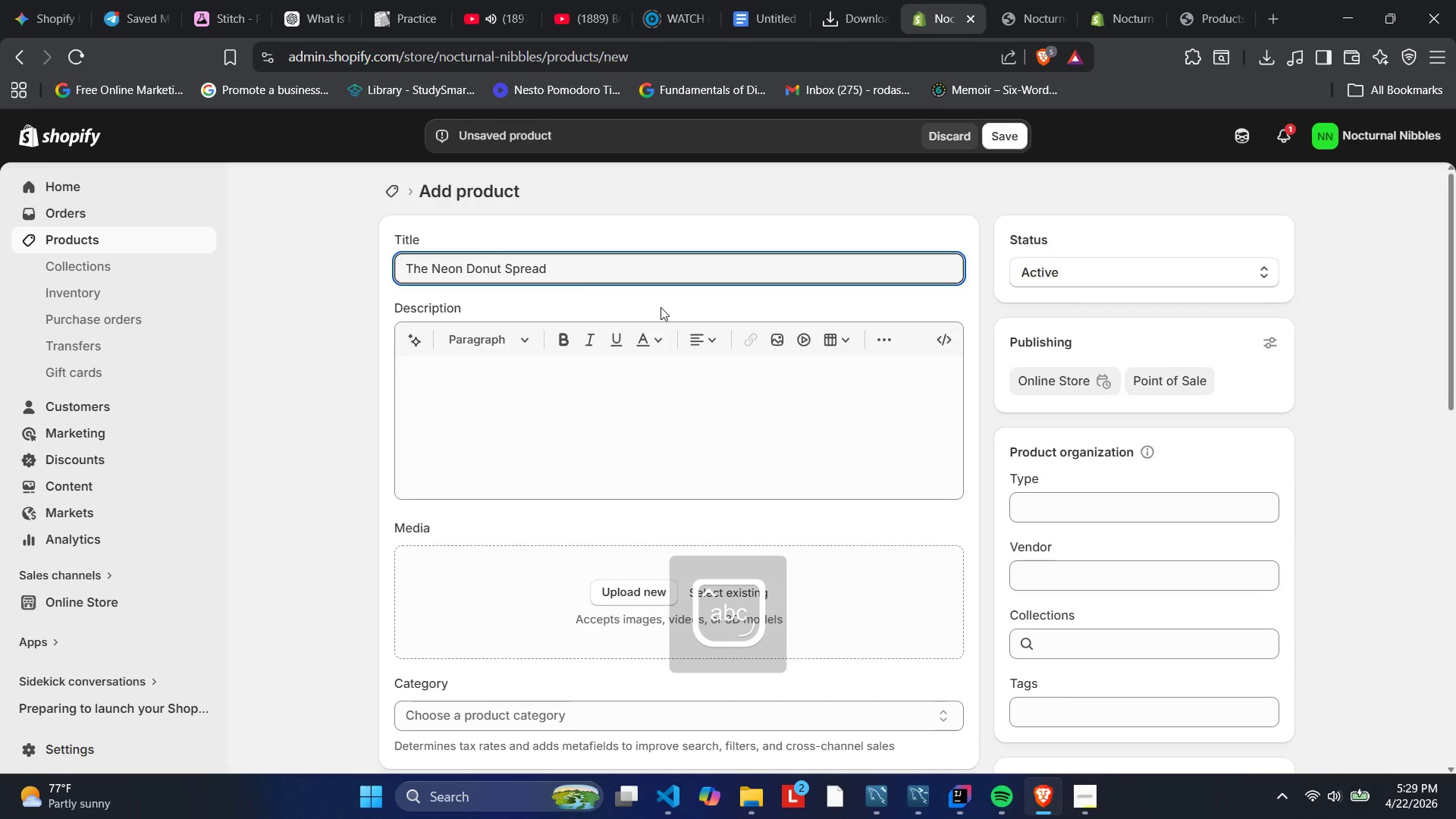 
left_click([554, 380])
 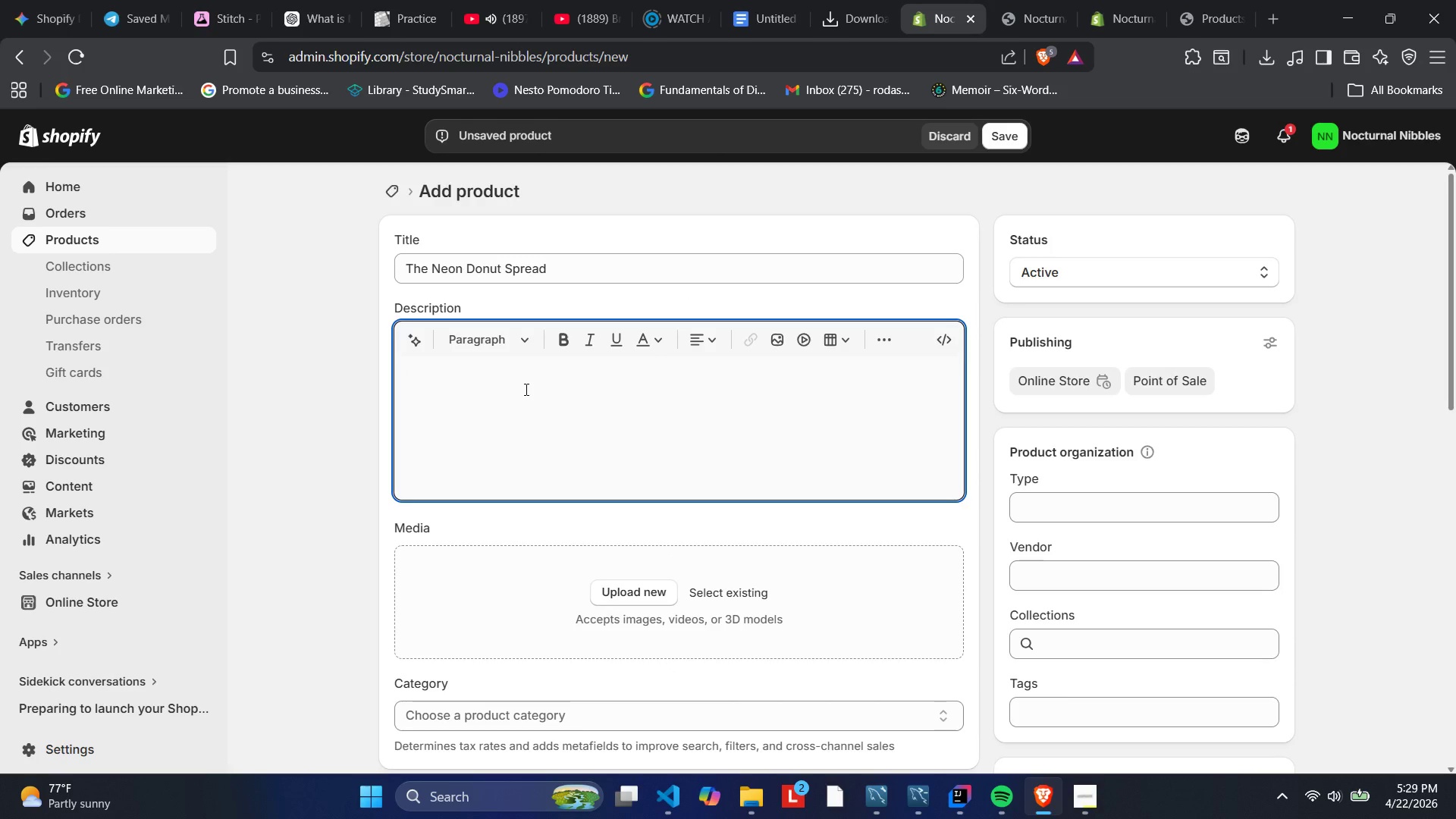 
wait(8.08)
 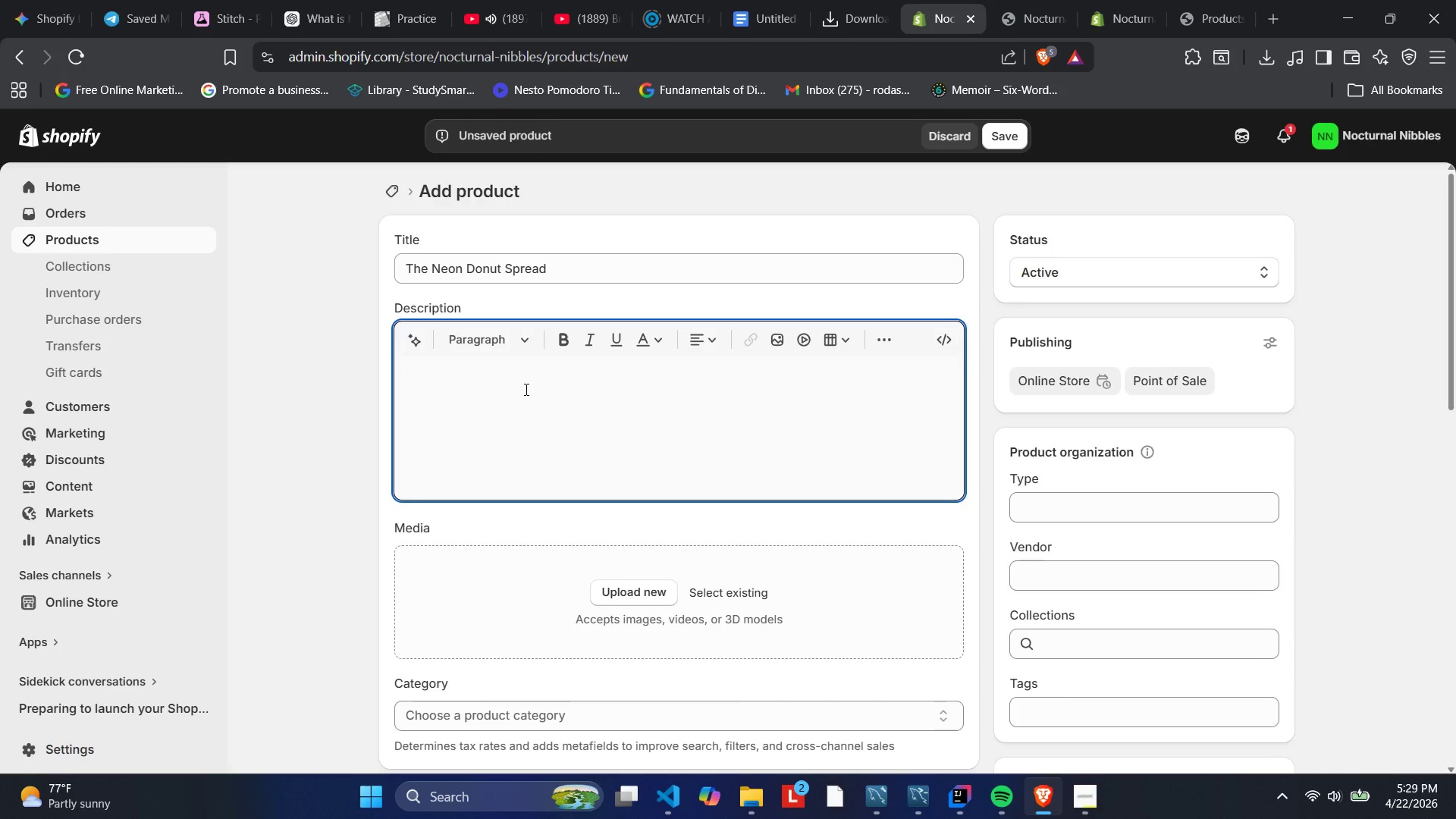 
key(CapsLock)
 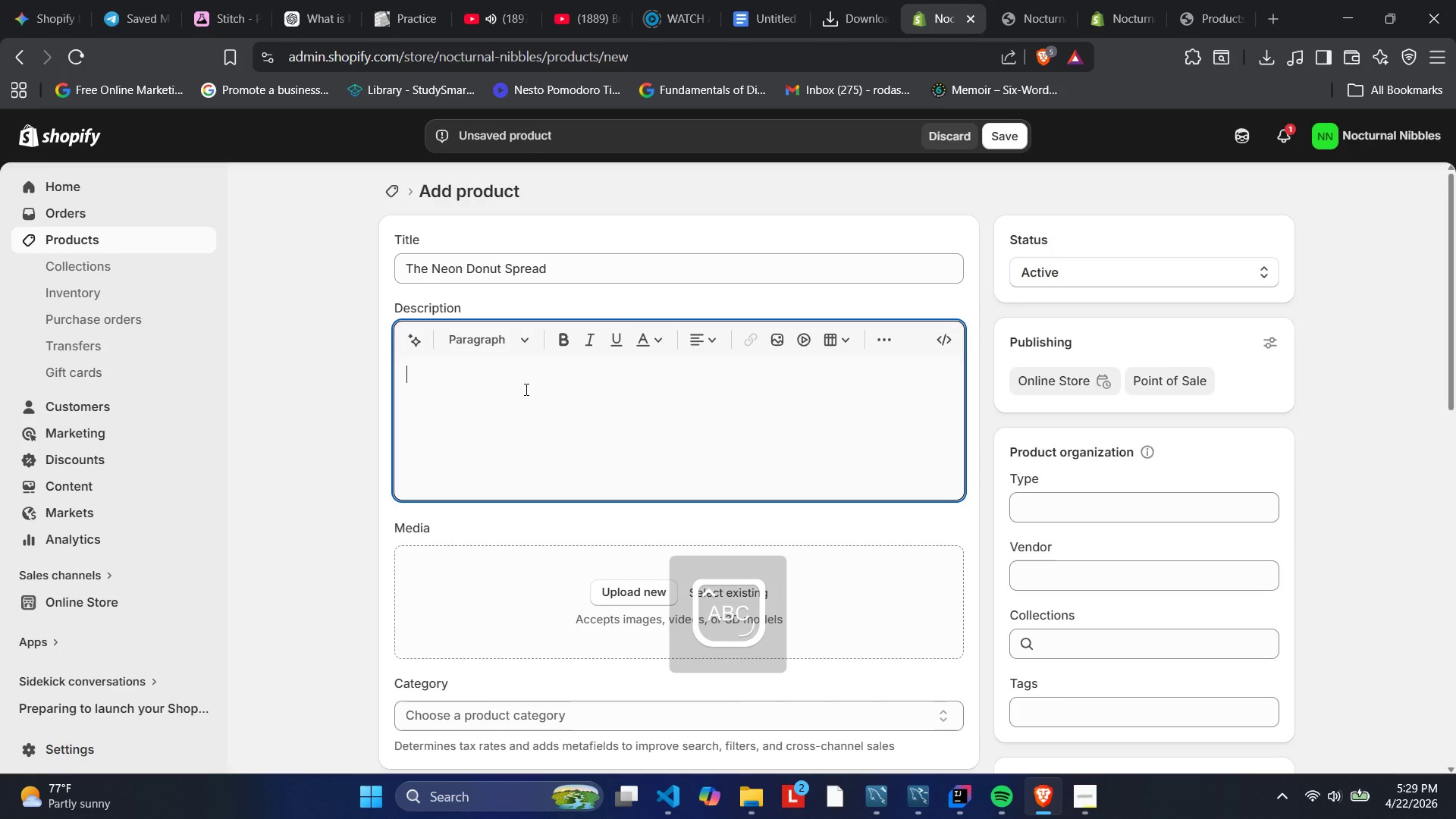 
key(I)
 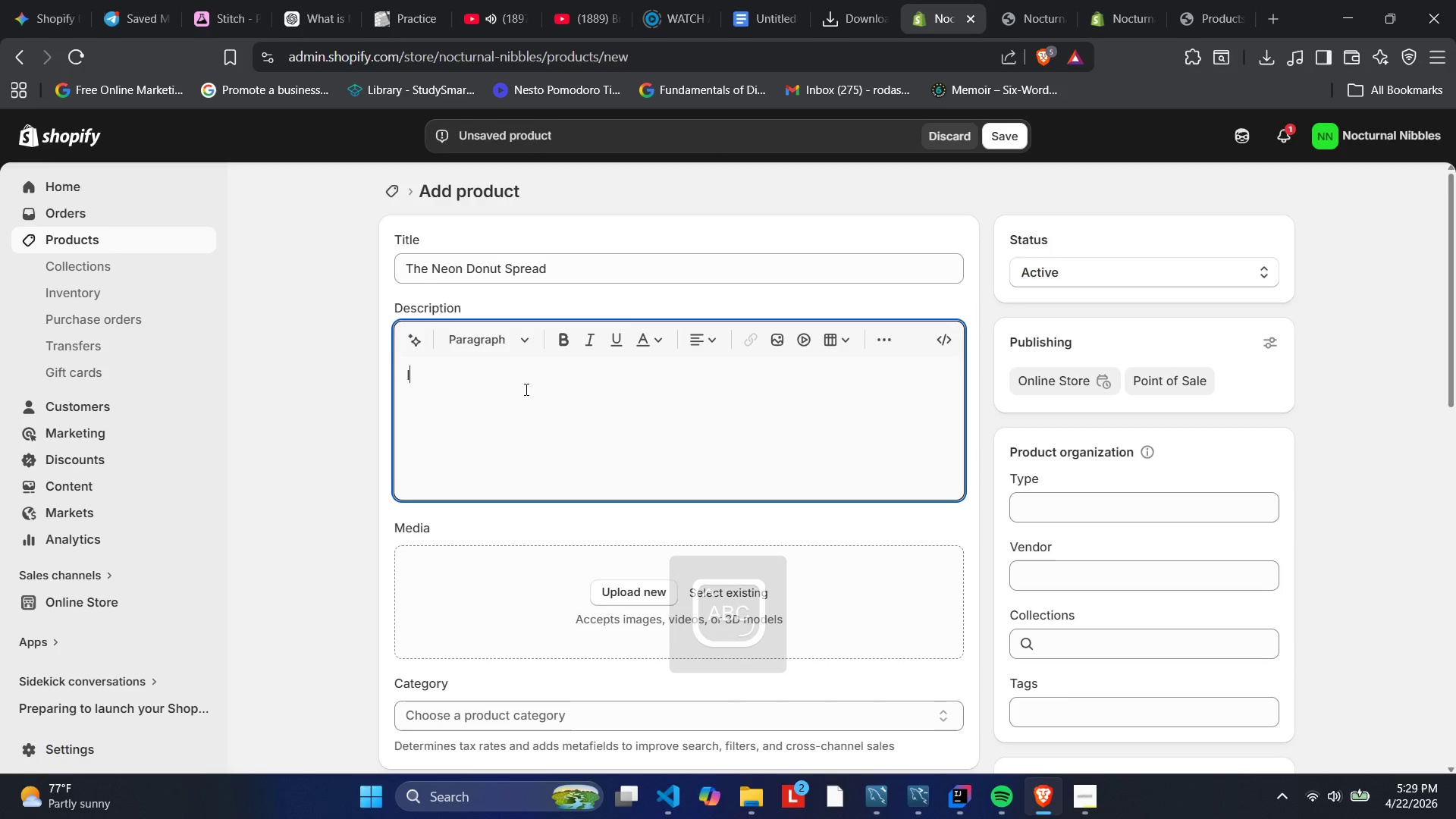 
type(gnite your late nigh t)
key(Backspace)
key(Backspace)
type(t craving )
key(Backspace)
type(s with a vibrant collection o )
key(Backspace)
type(f artisanal donuts )
 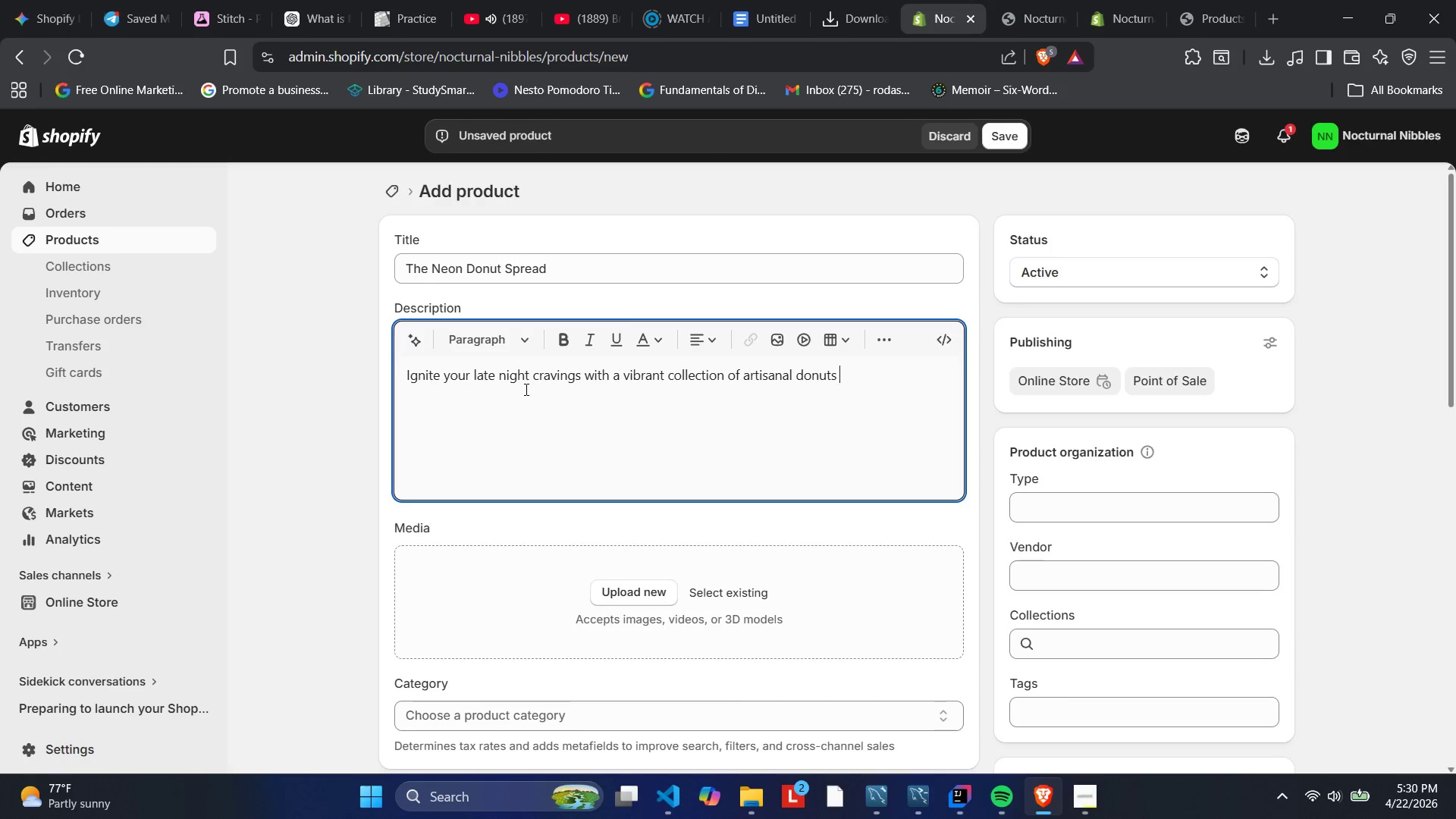 
wait(7.14)
 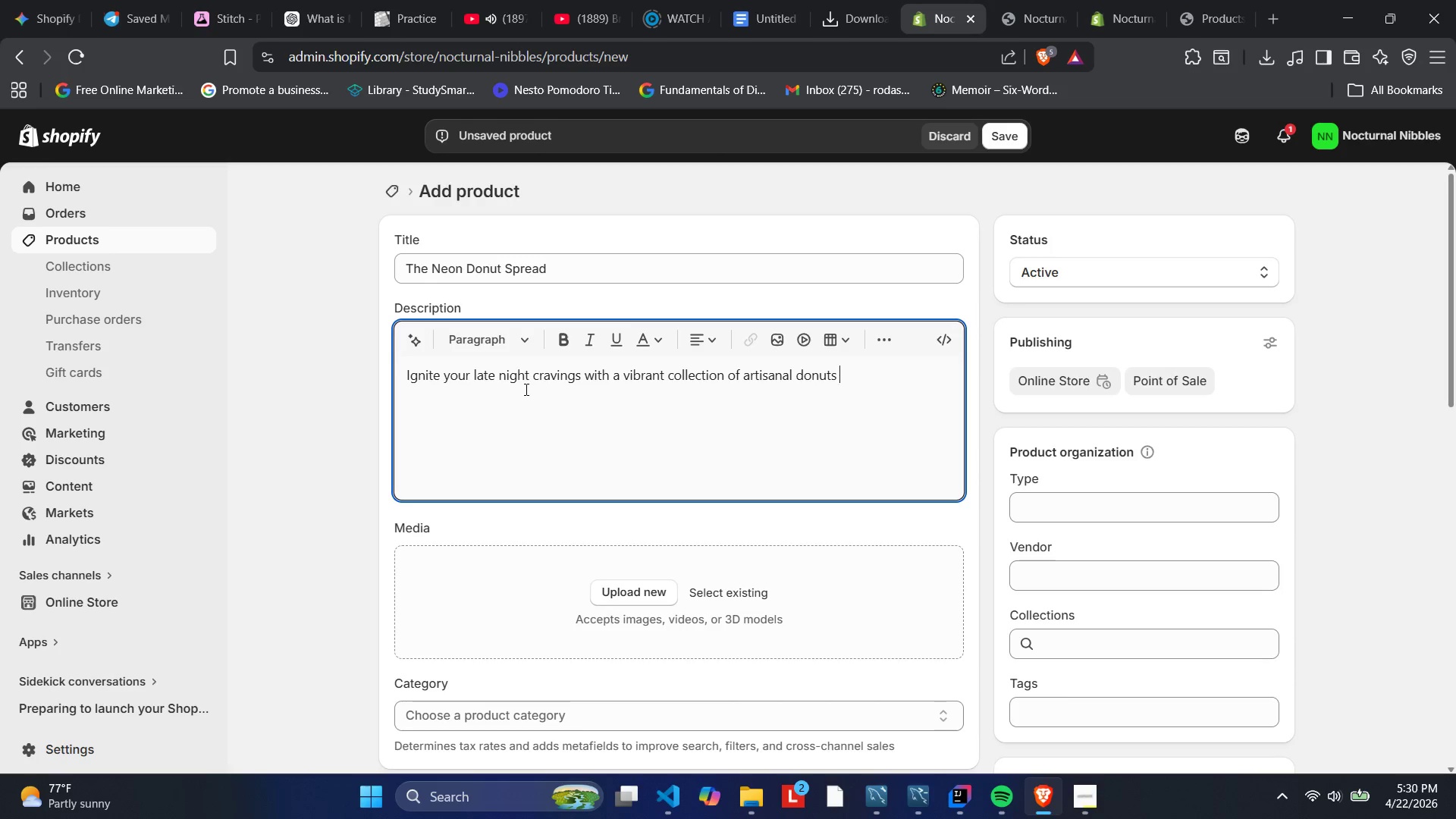 
type(designed )
 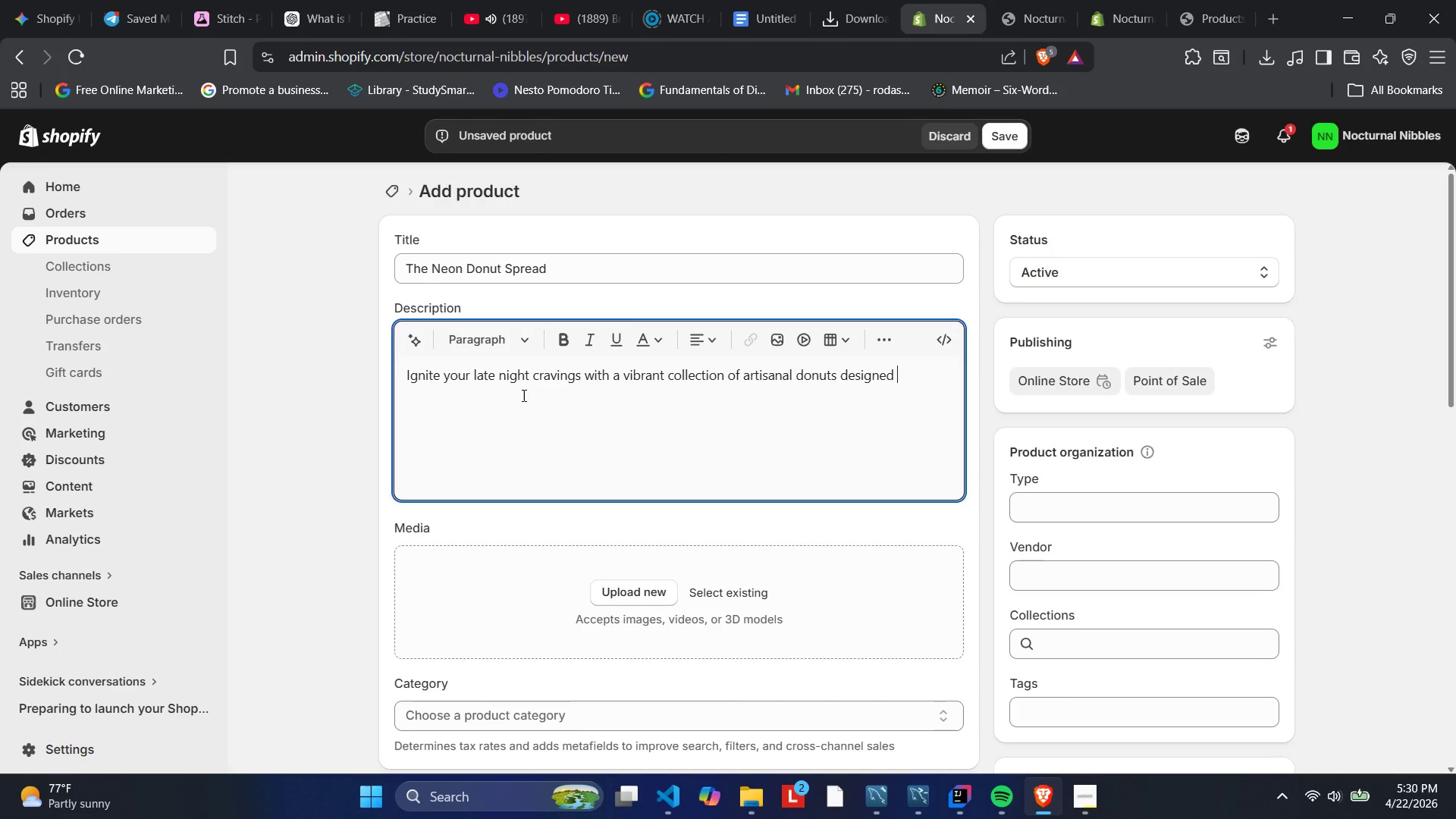 
type(to )
 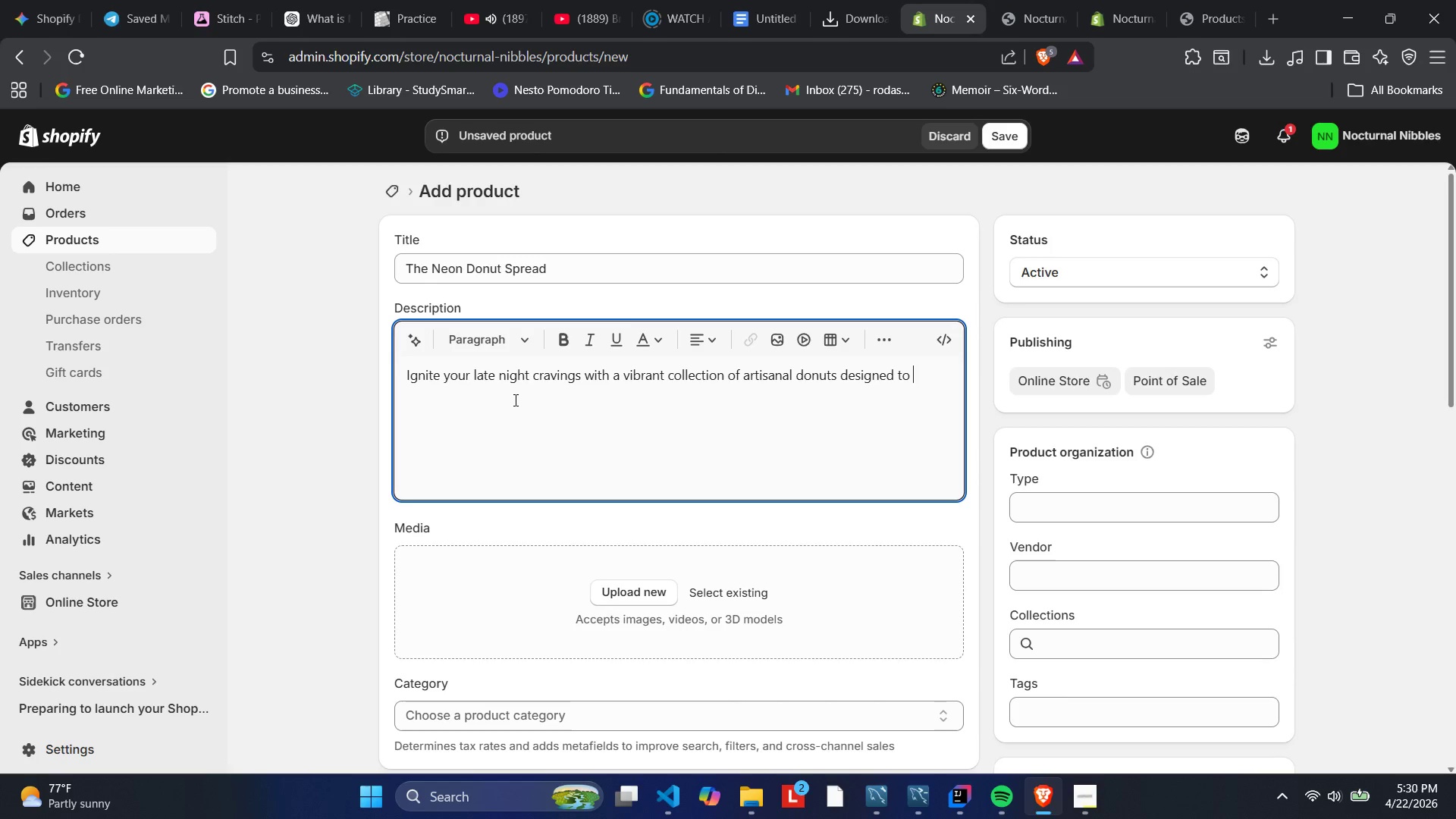 
type(glow under )
 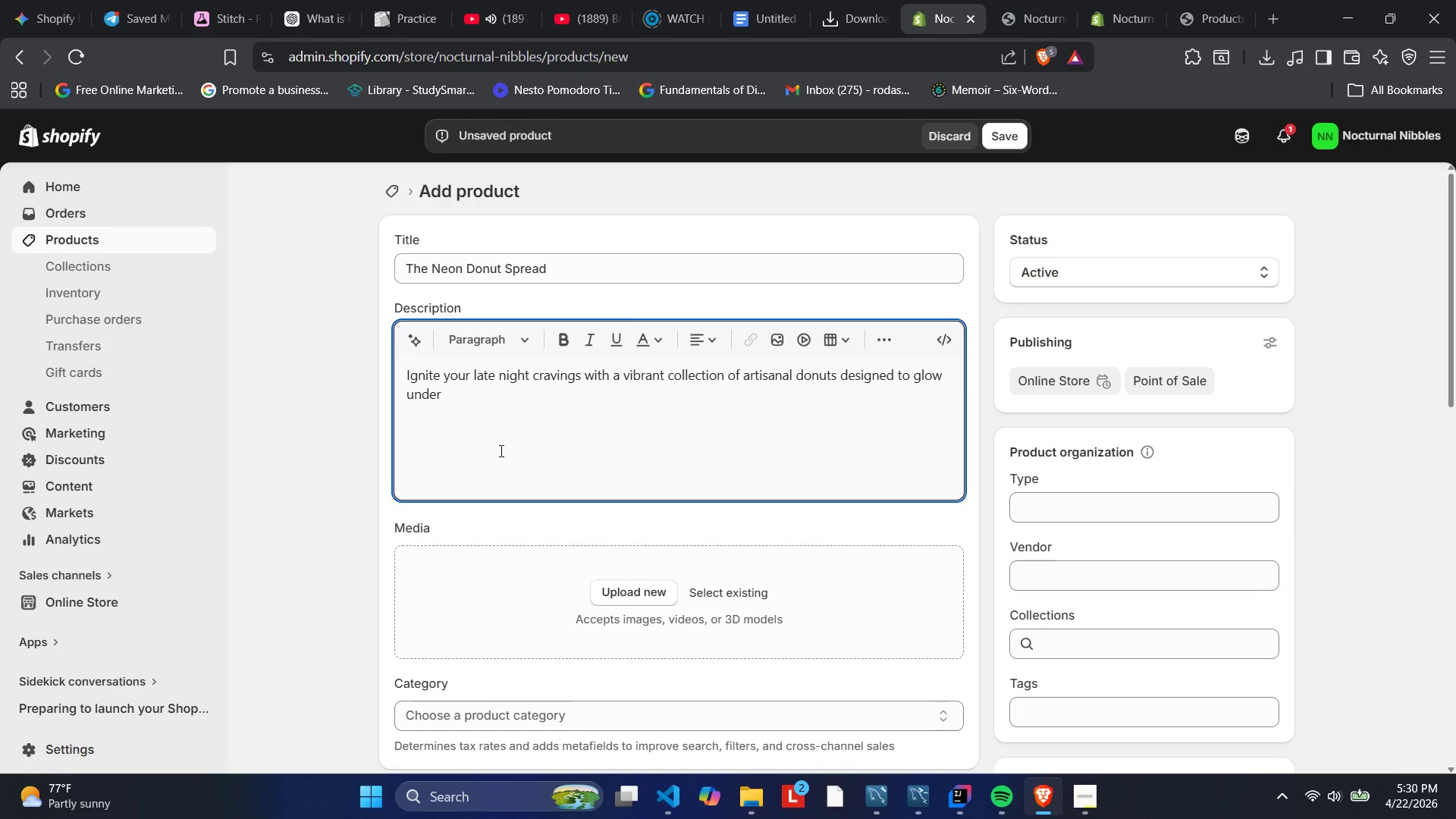 
type(the city lights. )
 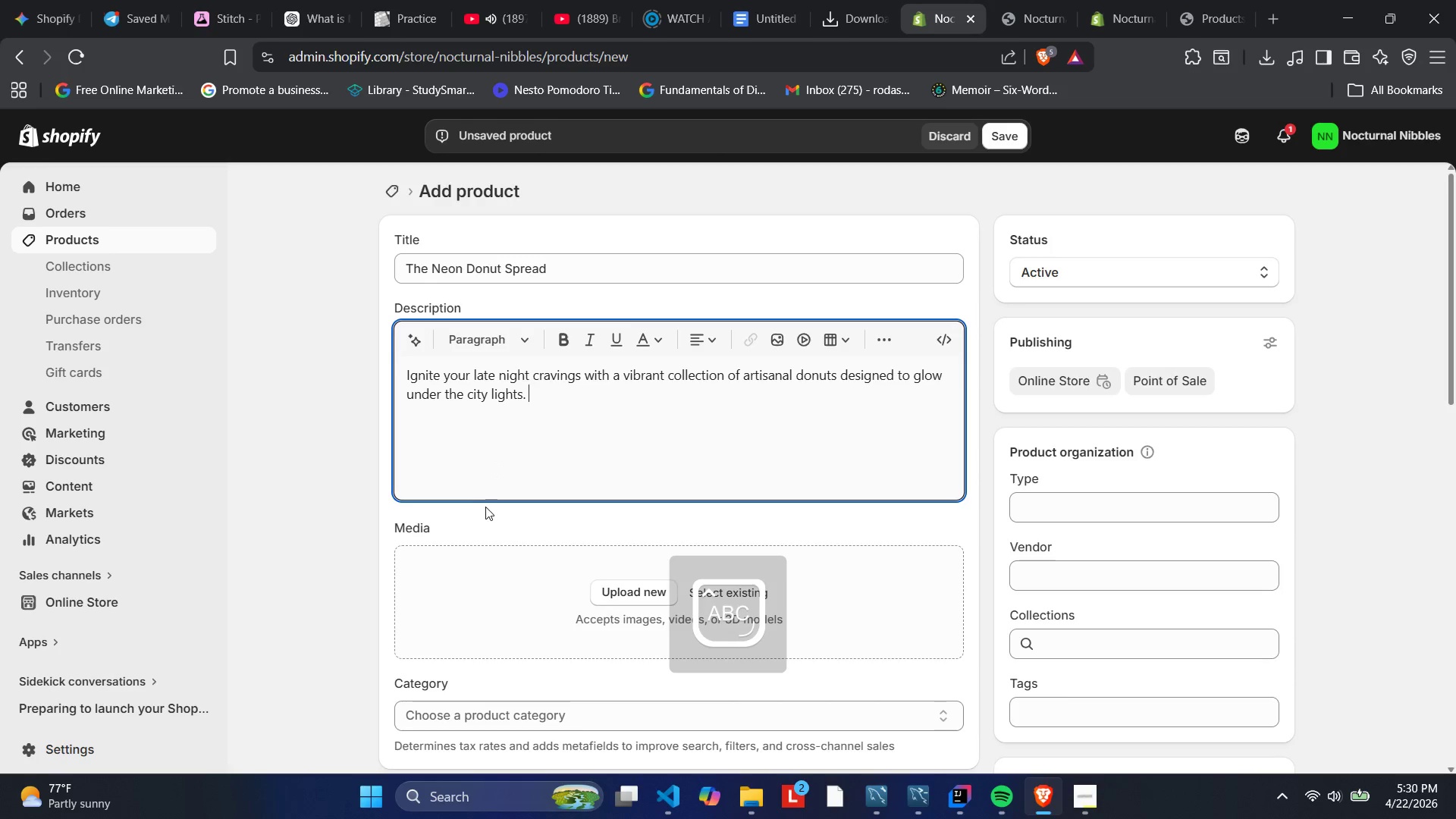 
type(This spread features a cura)
 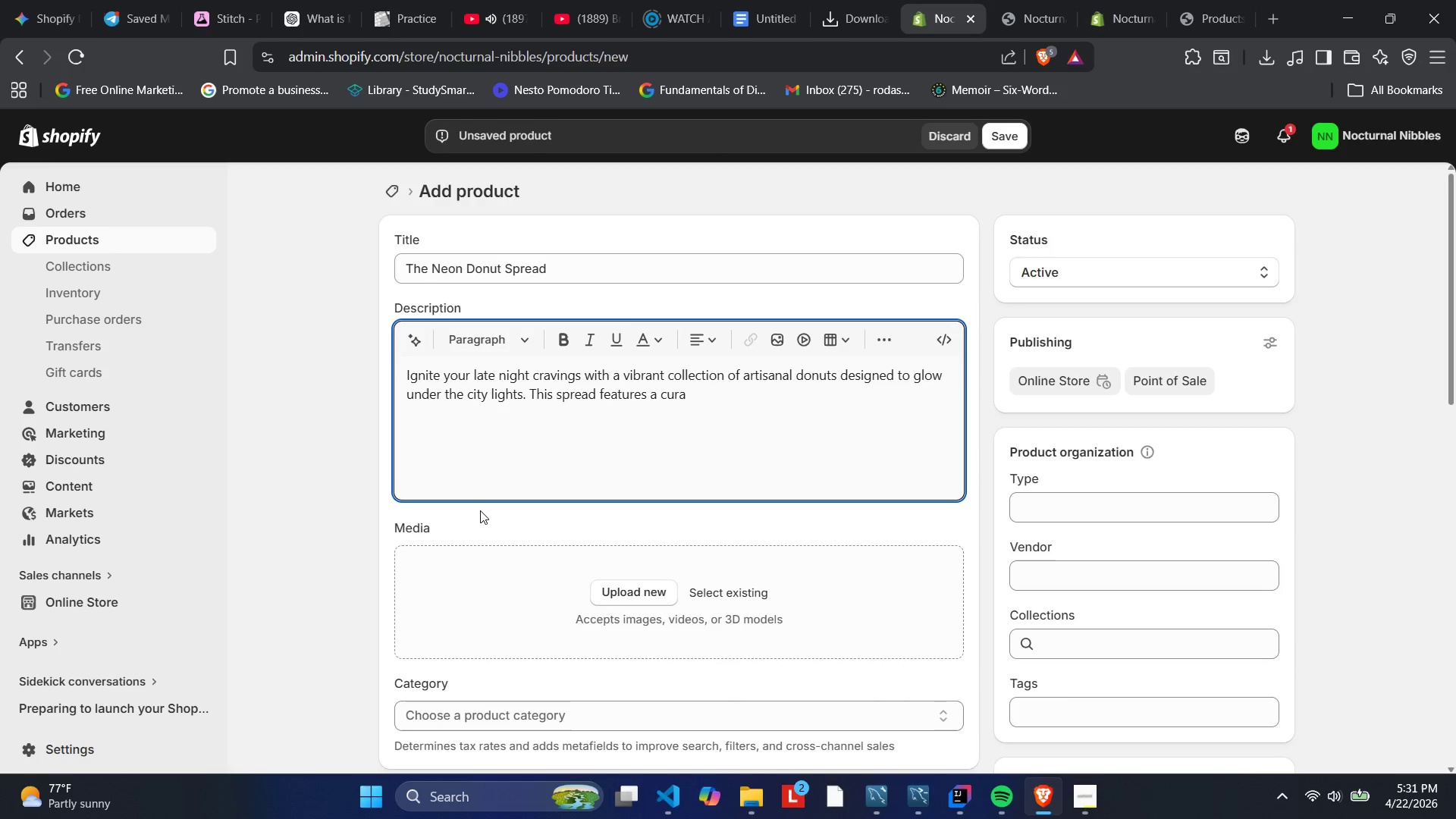 
type(ted selection of brioche donuts )
 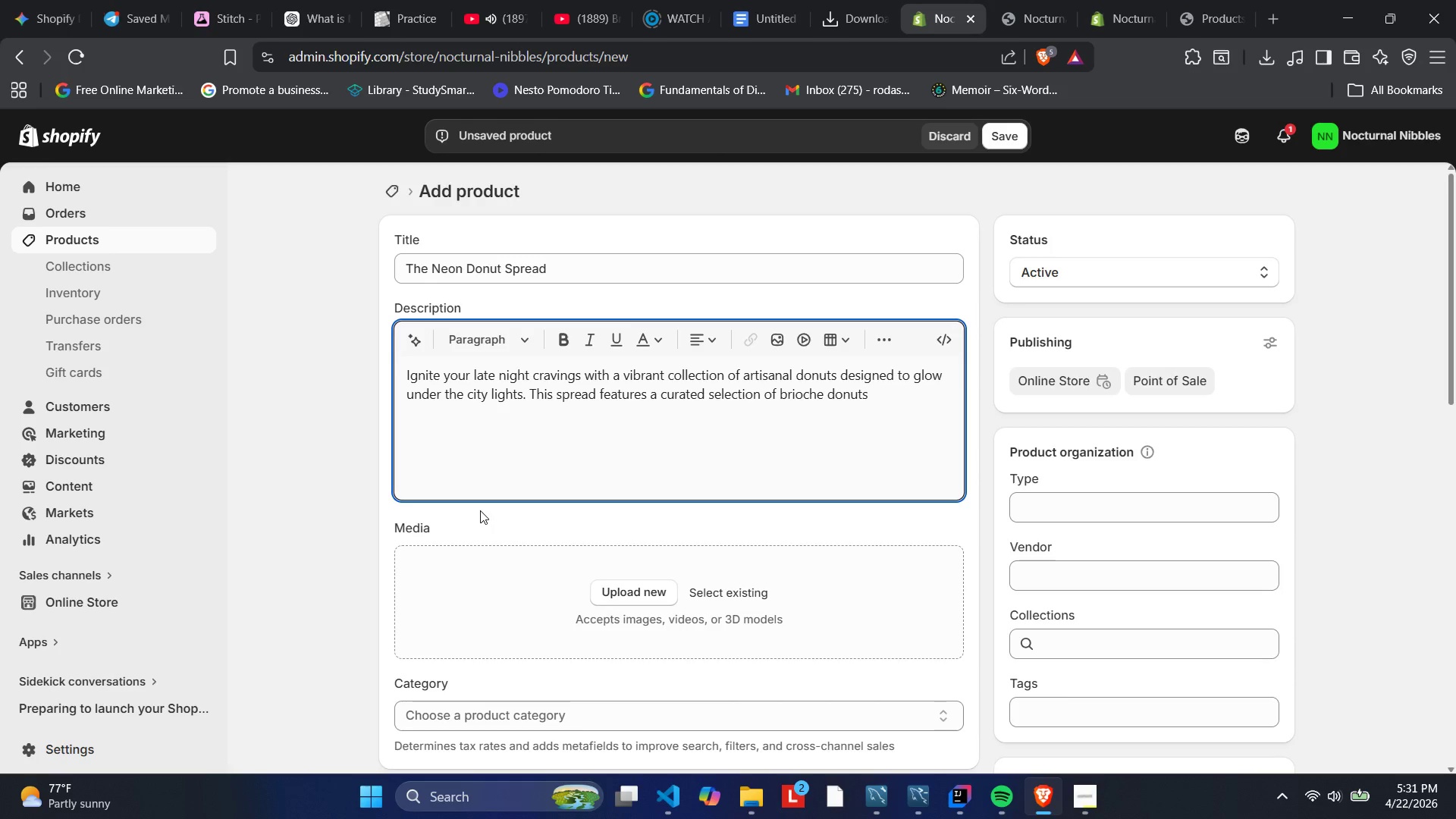 
wait(13.36)
 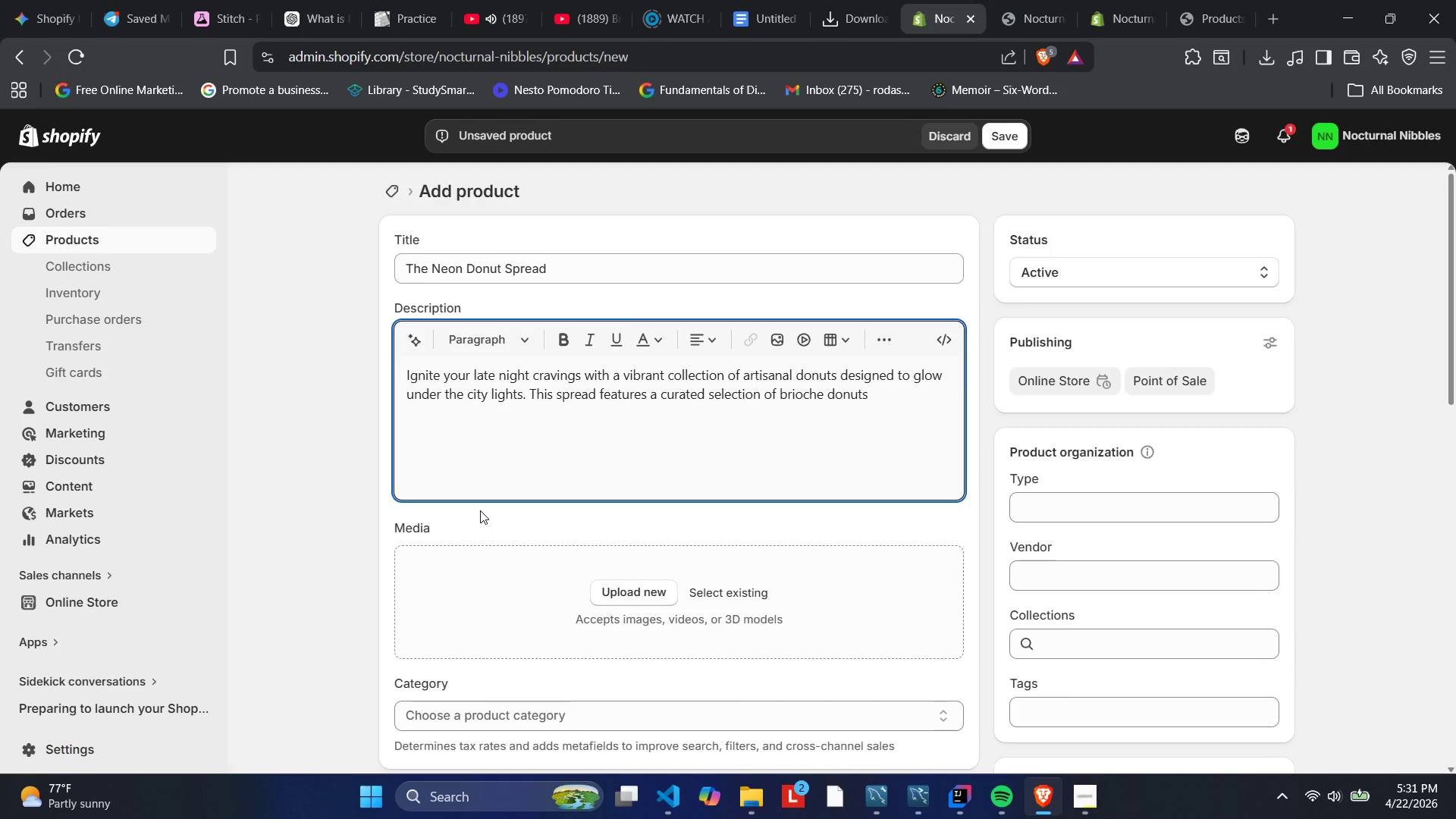 
left_click([468, 0])
 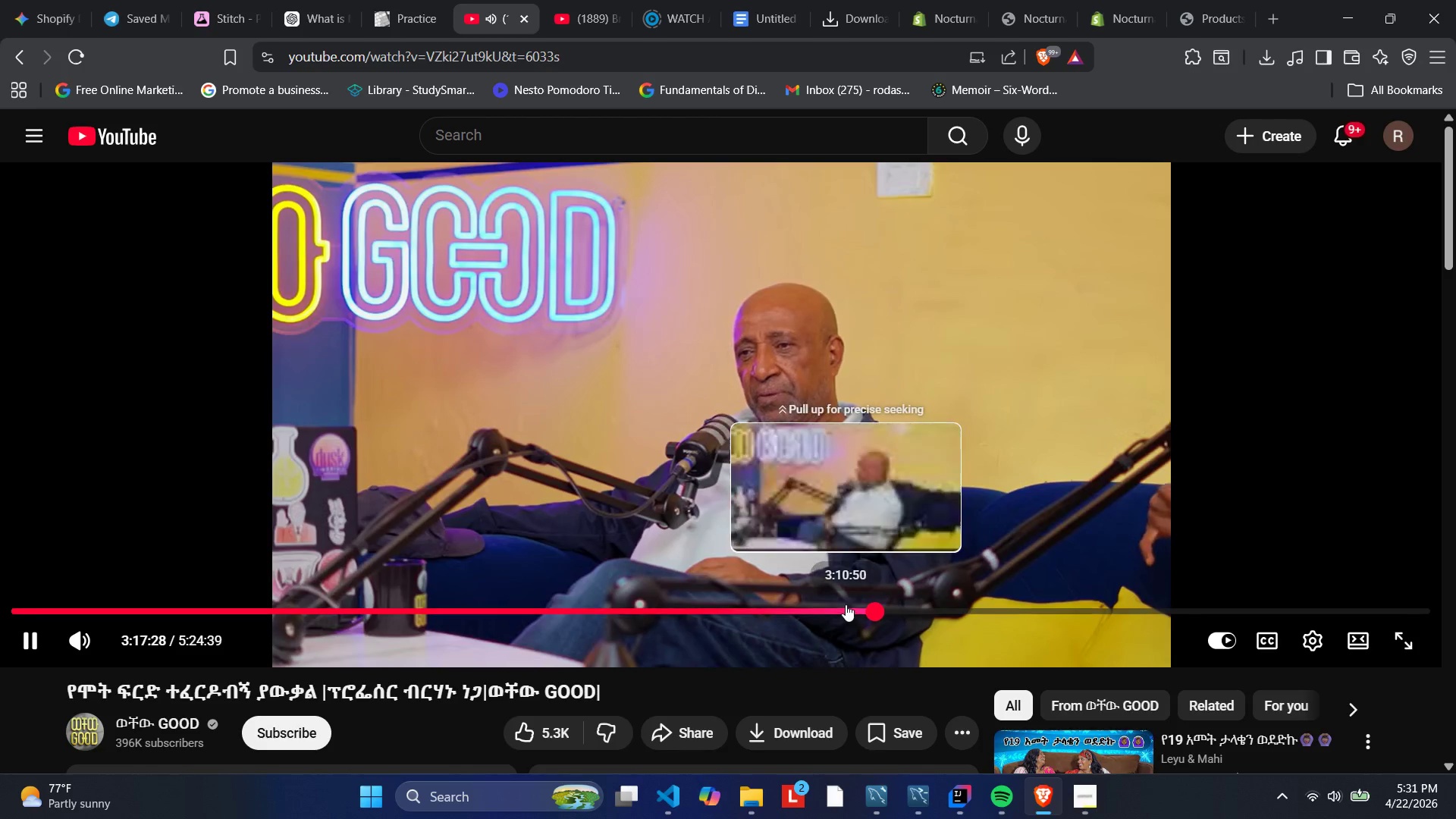 
left_click([852, 610])
 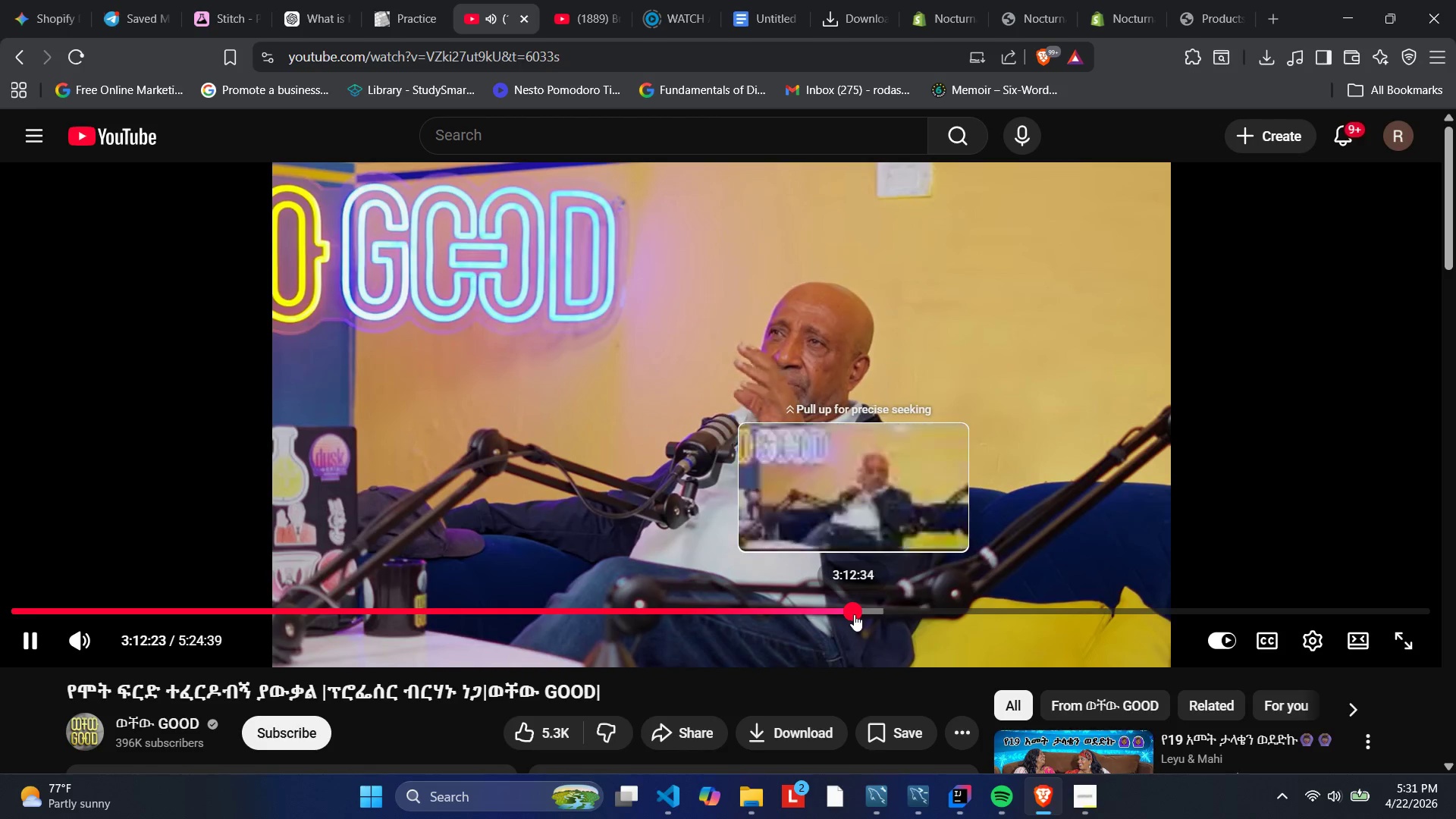 
left_click_drag(start_coordinate=[854, 614], to_coordinate=[836, 612])
 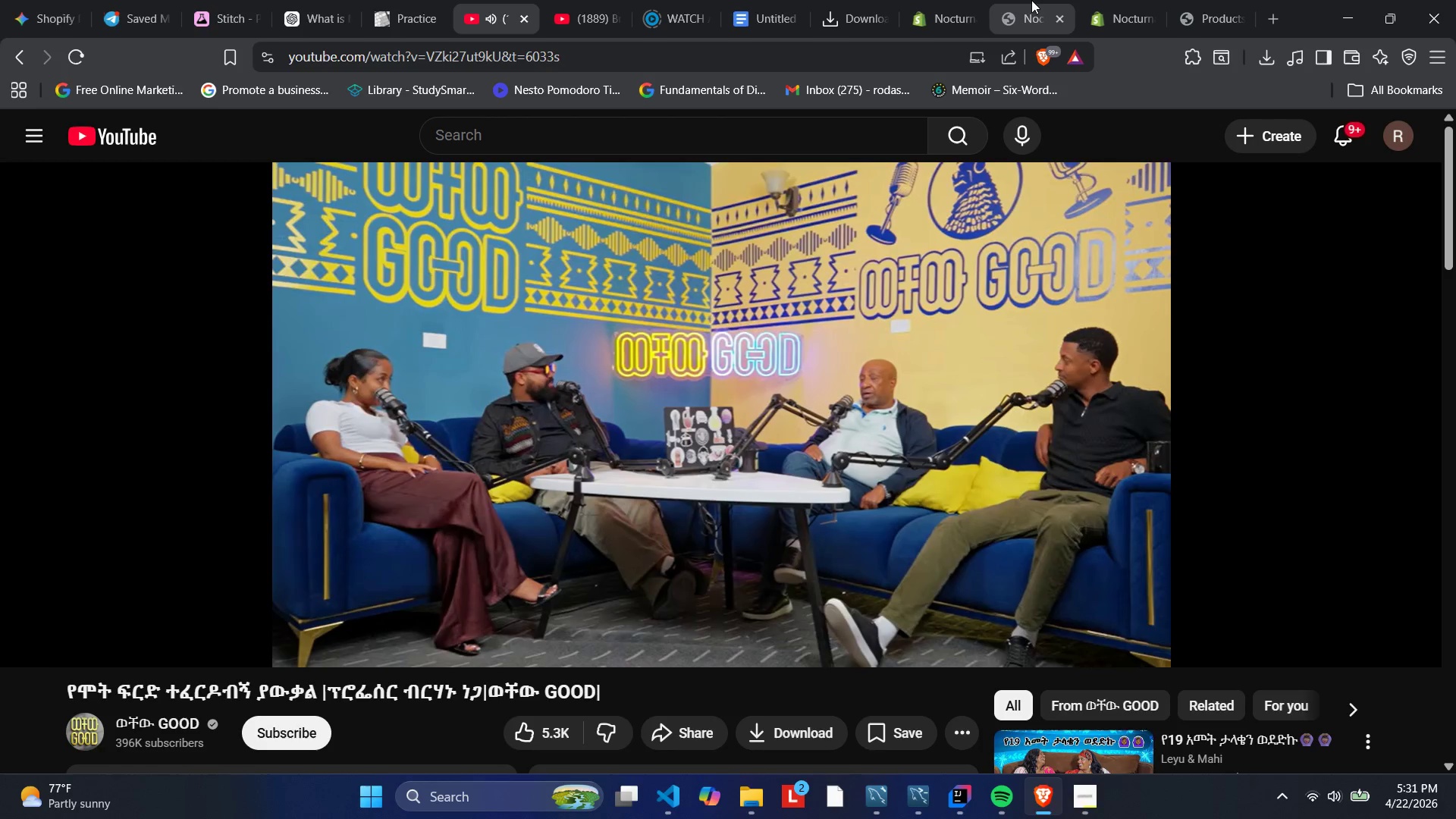 
left_click([953, 0])
 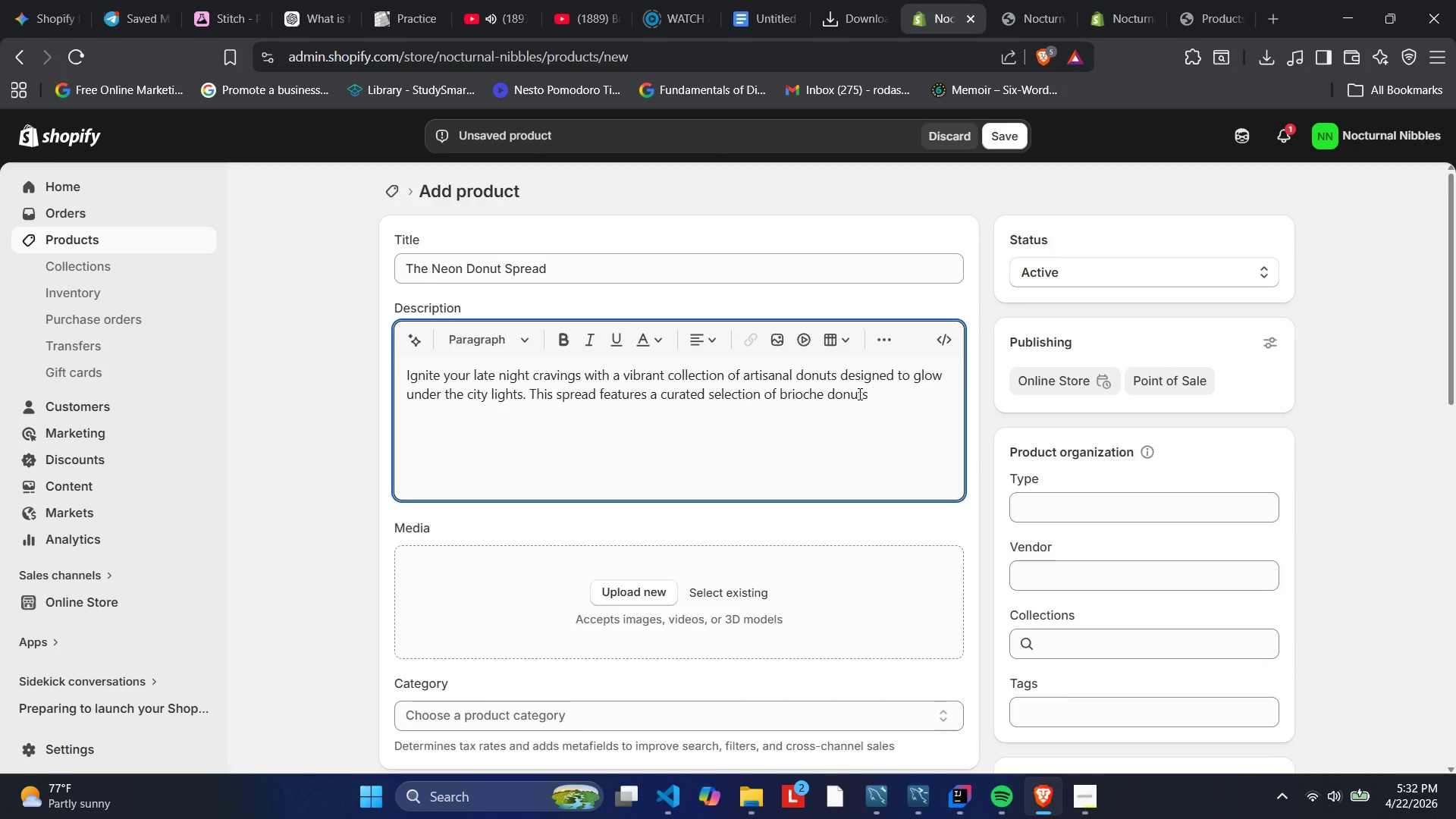 
wait(16.34)
 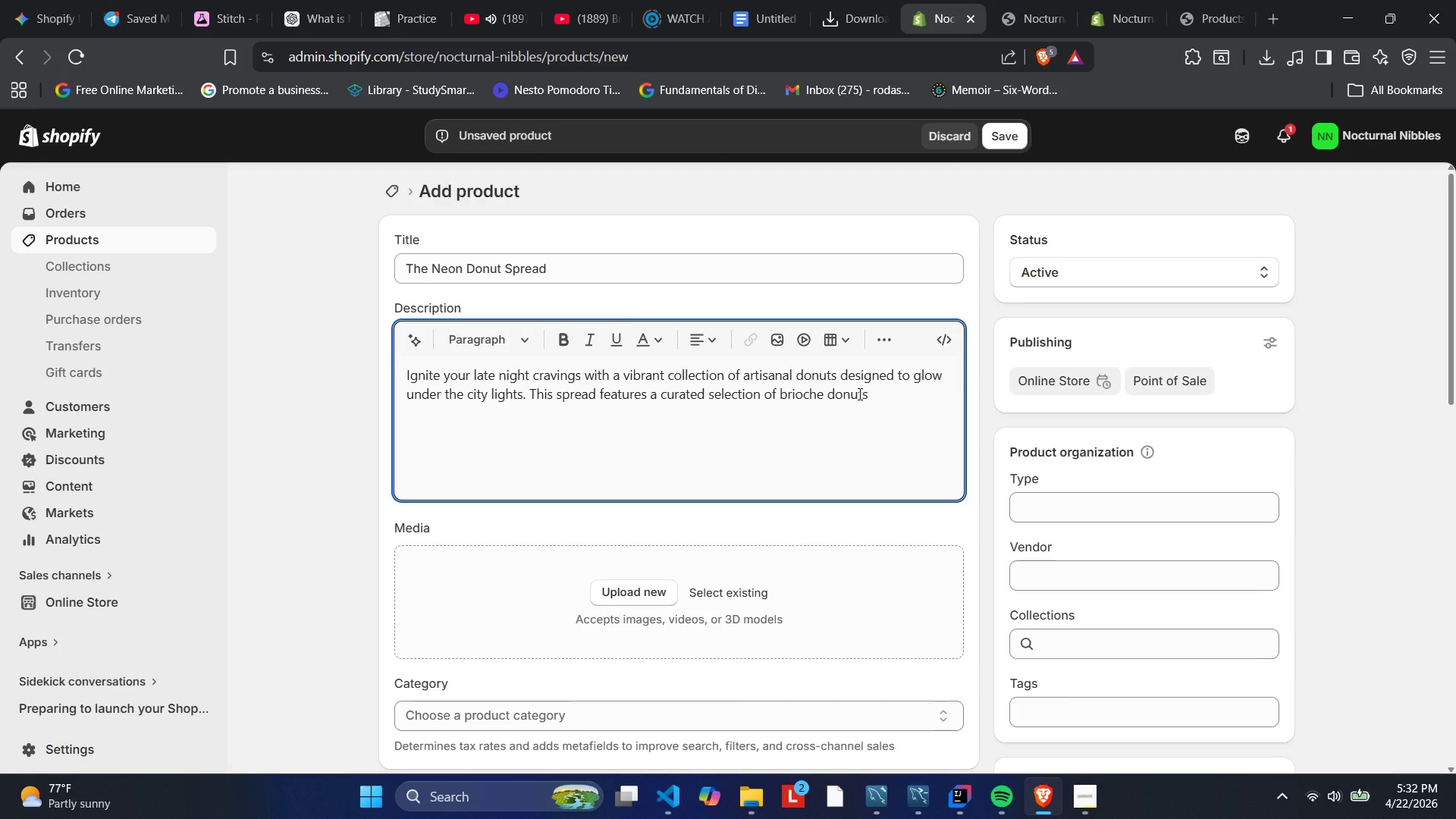 
type(to)
 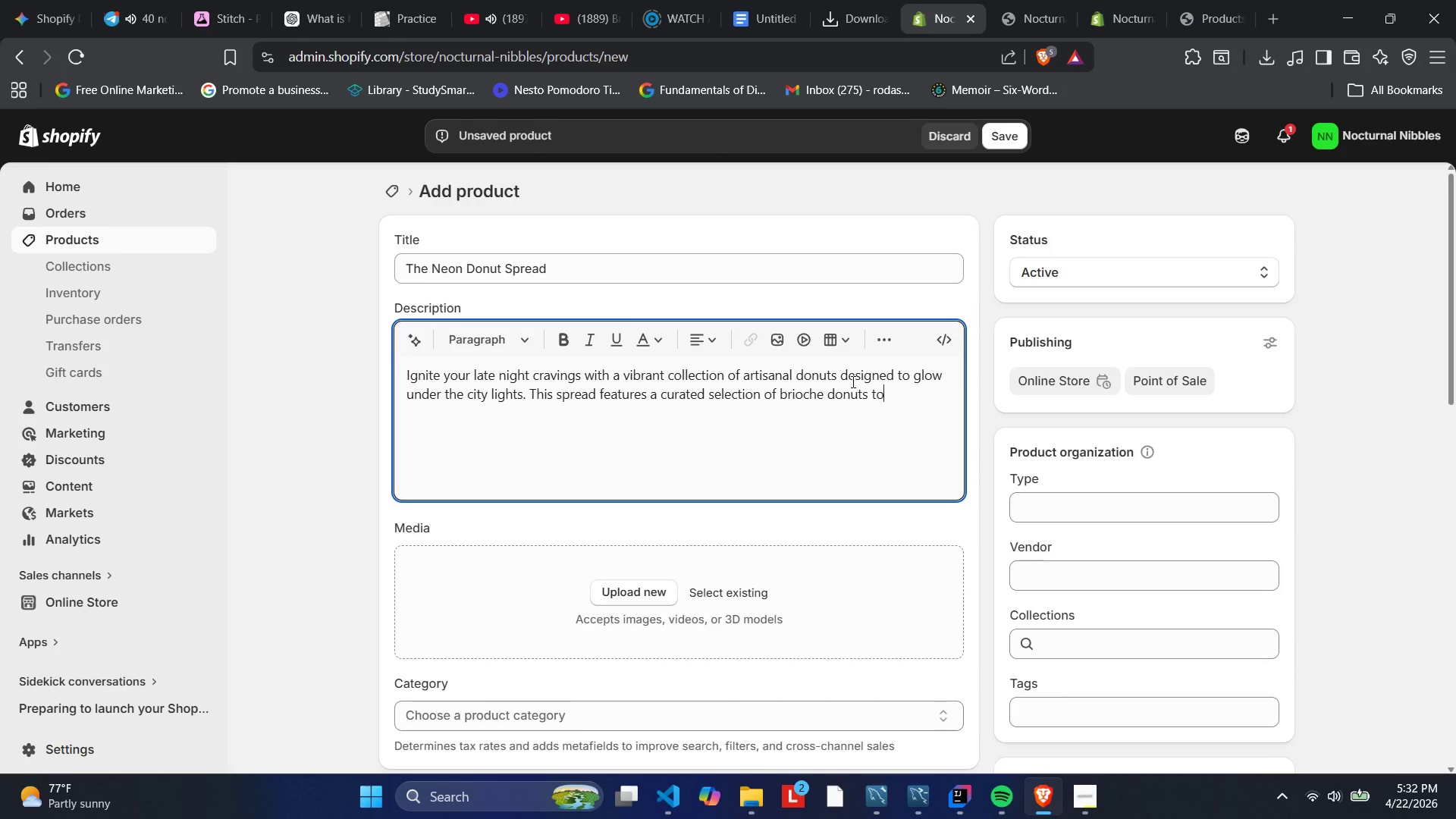 
type(pped with electric)
 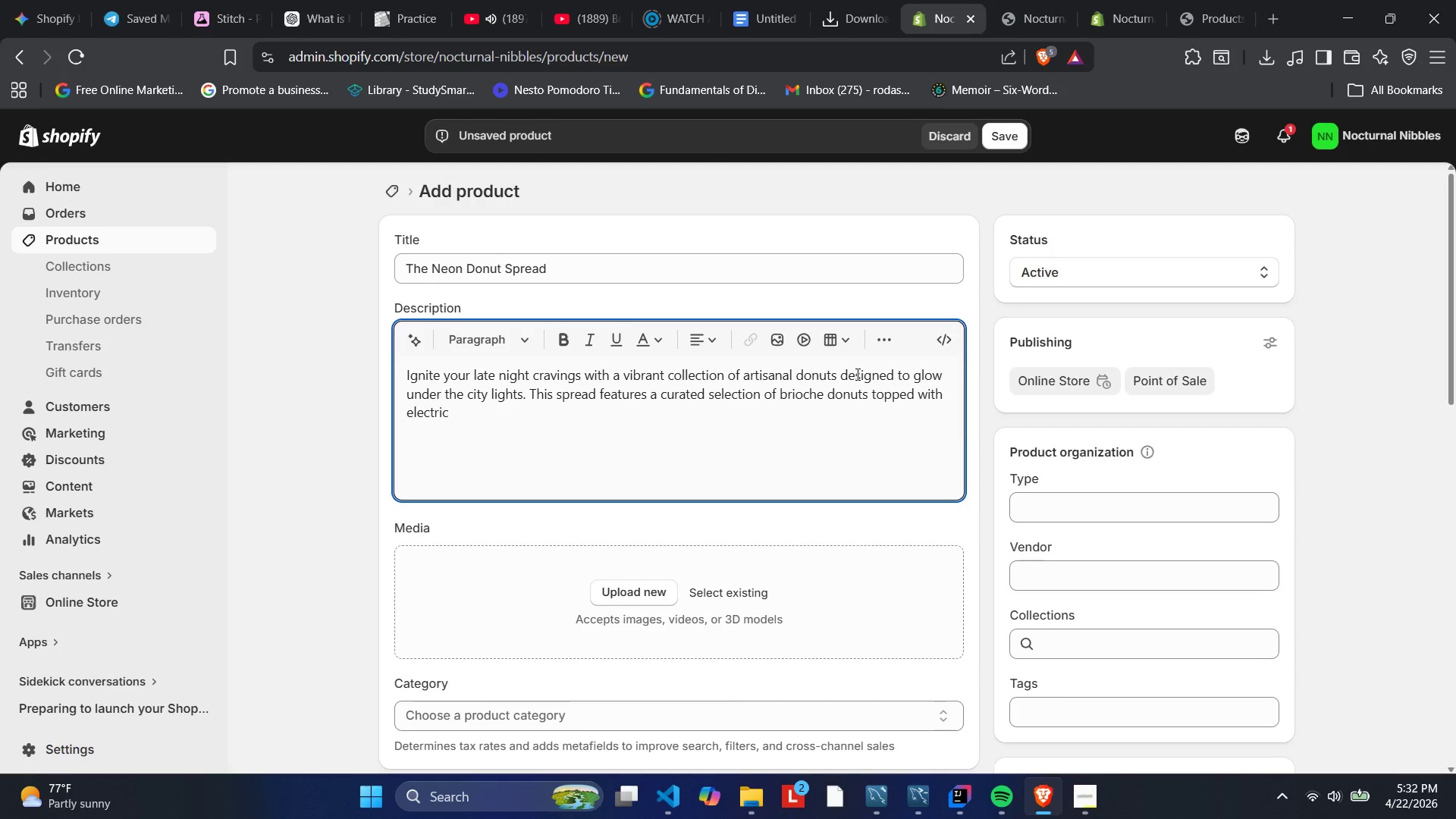 
type(-hued glazes )
key(Backspace)
type(.)
key(Backspace)
type(, )
 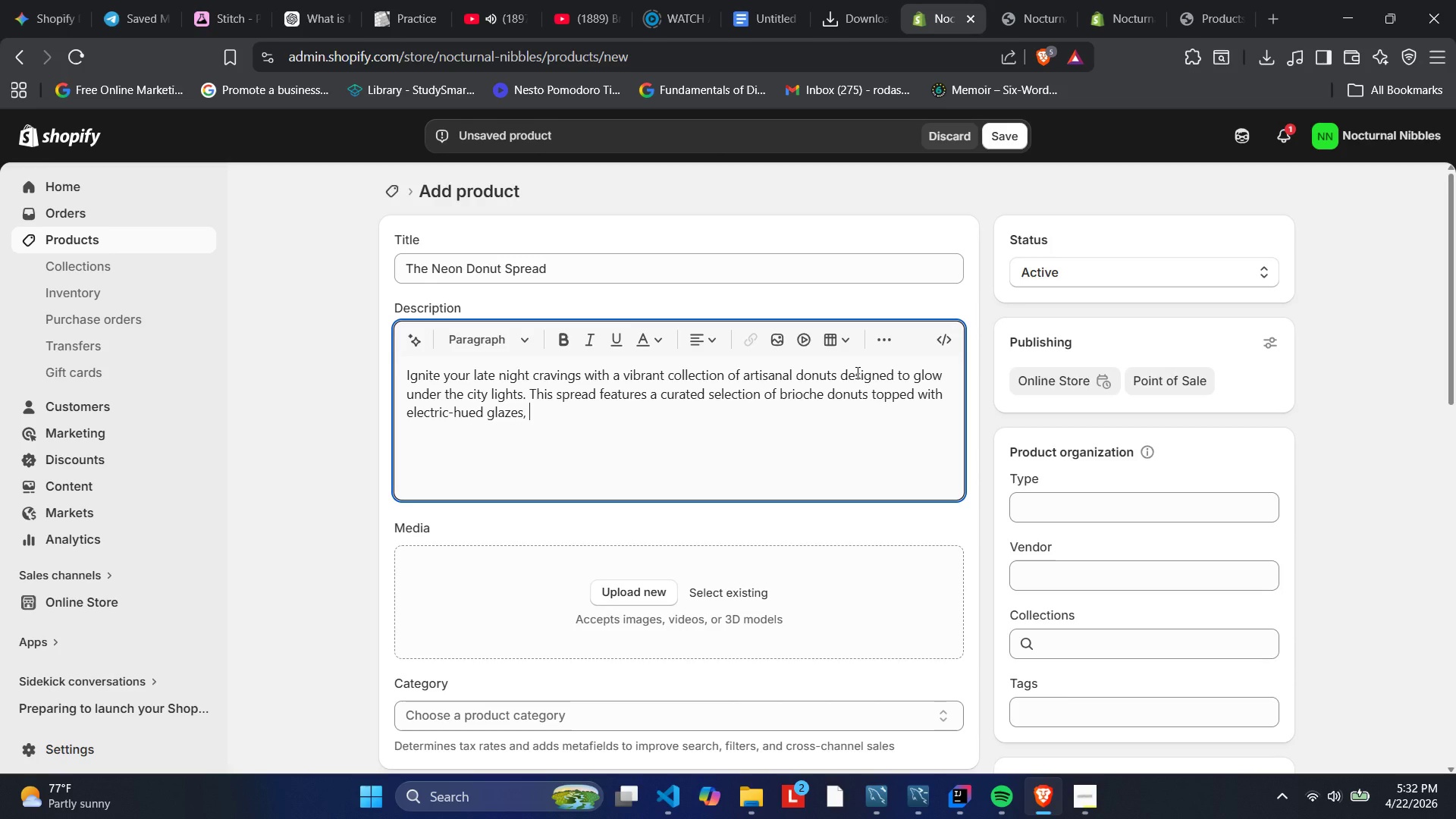 
type(shimmering sugar pearls )
key(Backspace)
type(, and edi)
 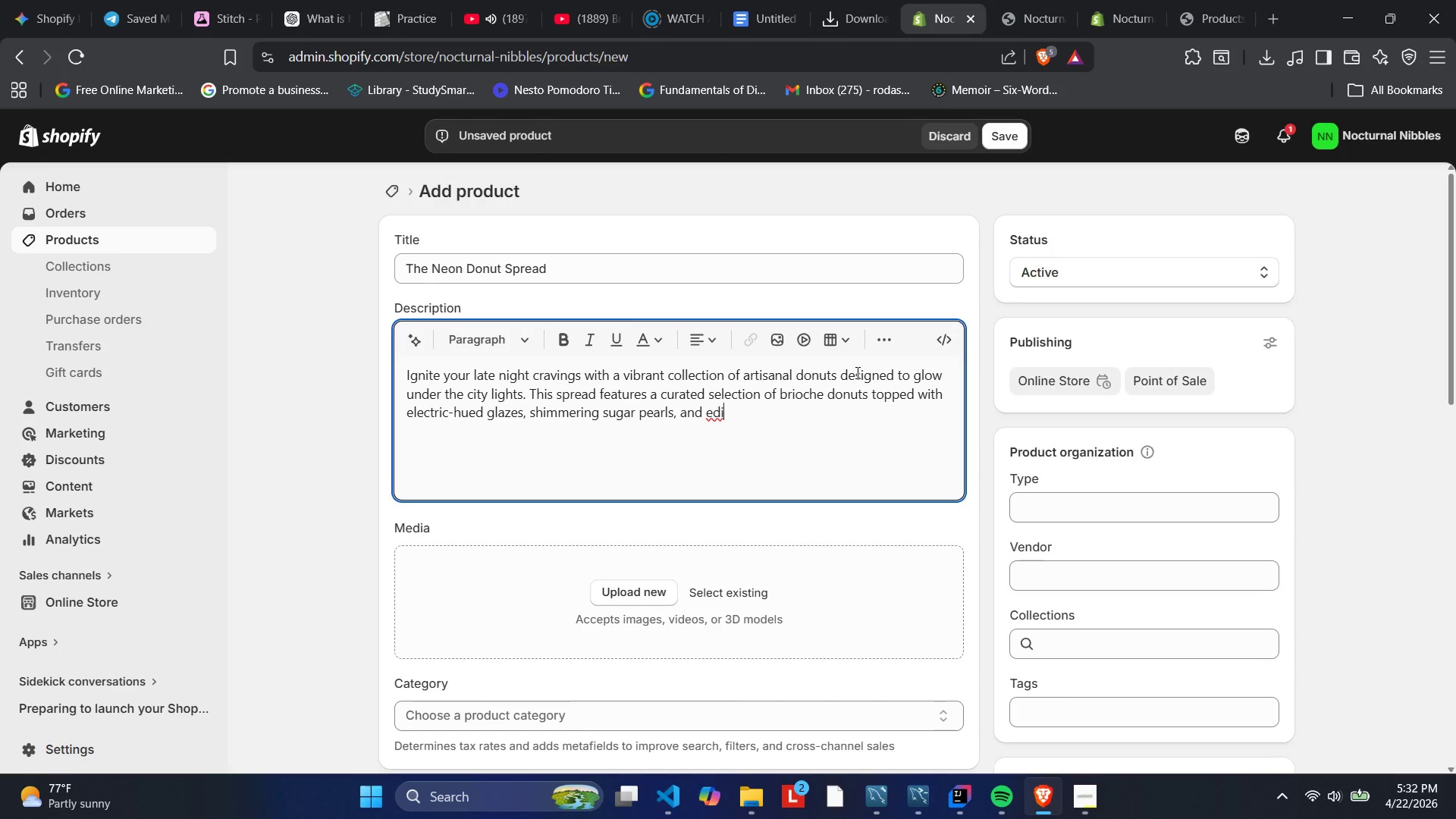 
type(bel)
key(Backspace)
key(Backspace)
type(le neon glitter )
key(Backspace)
type(.)
 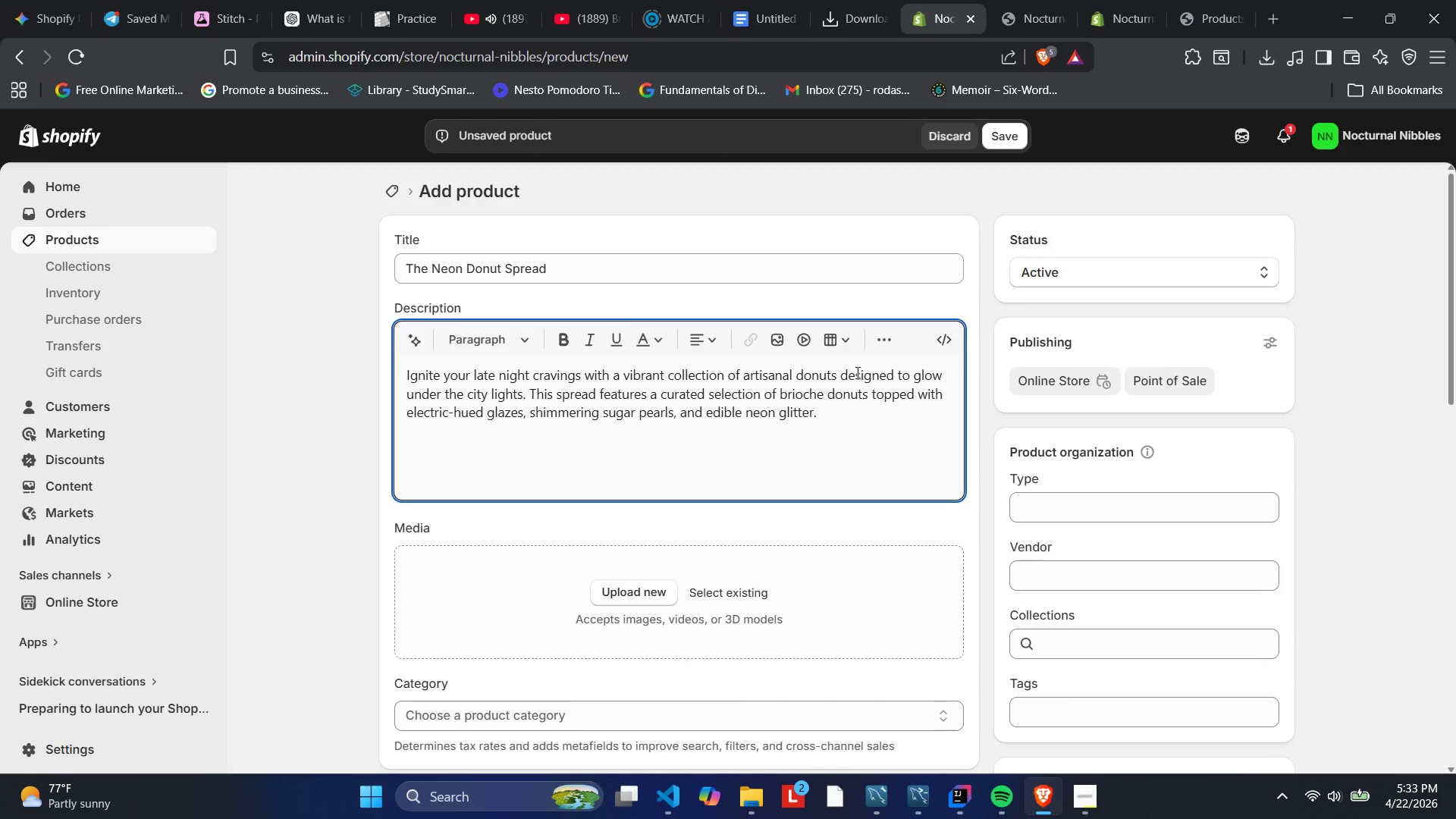 
type( From )
 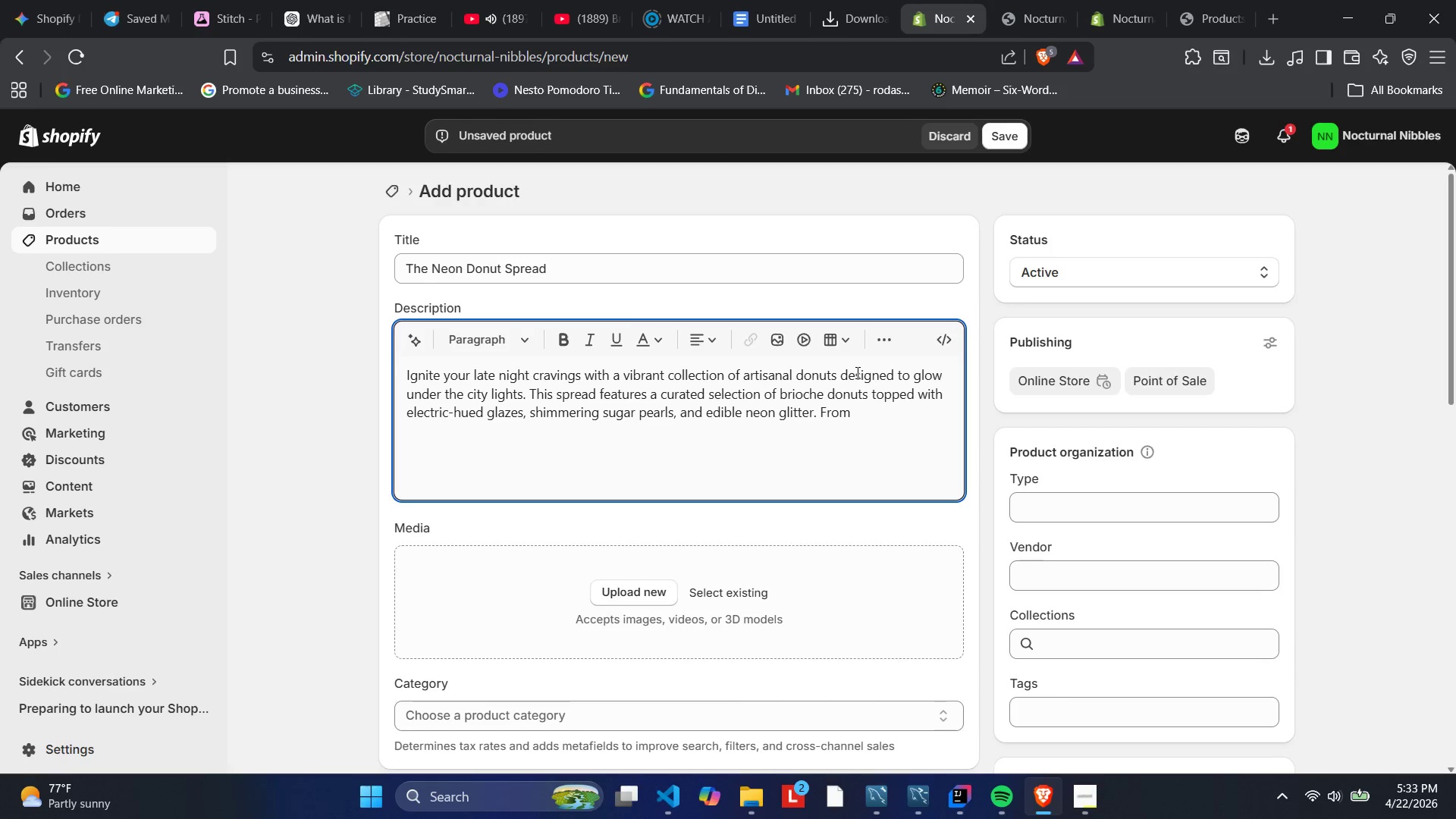 
wait(27.8)
 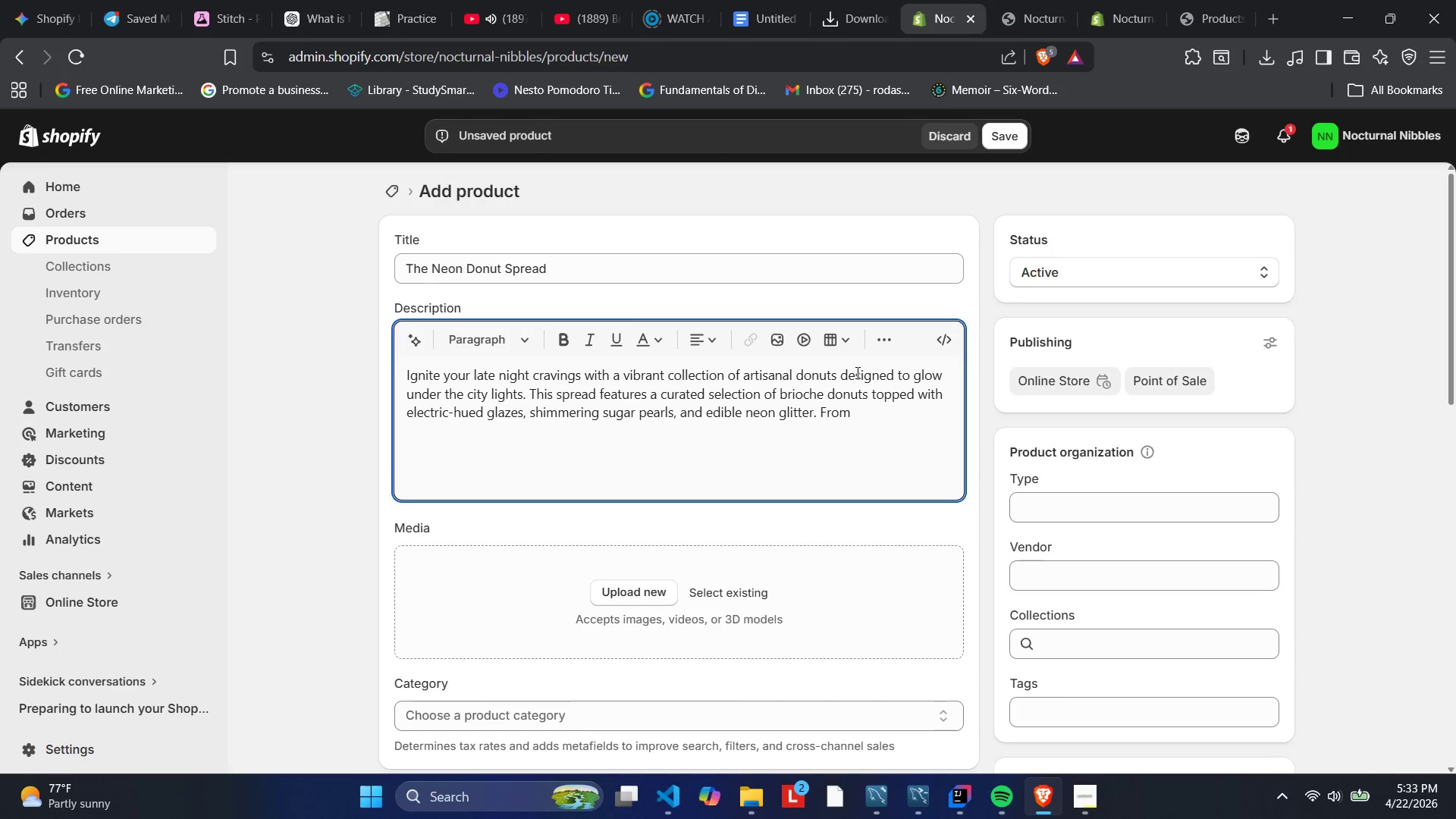 
type(zesty "Electric Lime')
key(Backspace)
type(" curd to )
 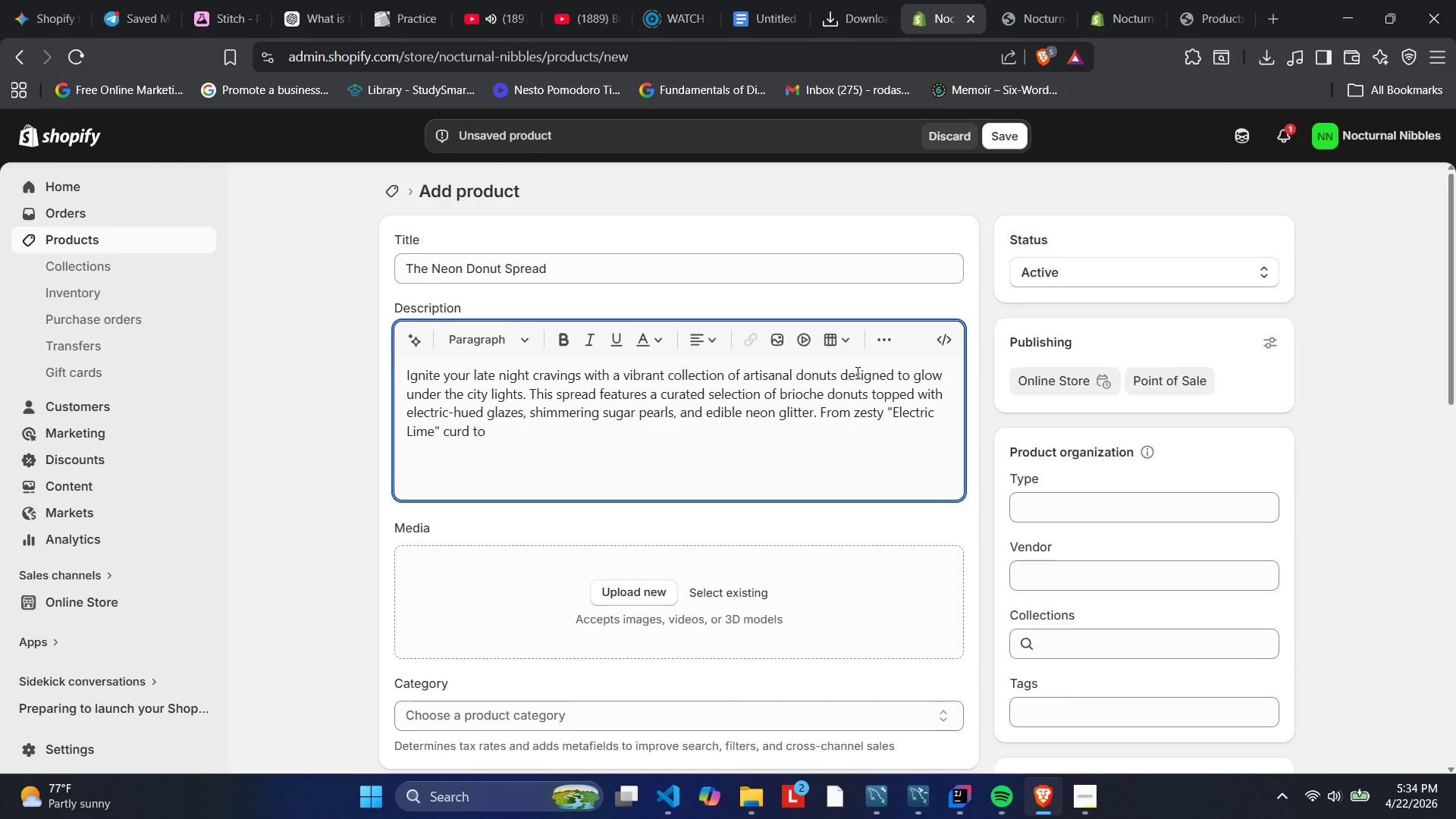 
type("Magenta Midnight" )
 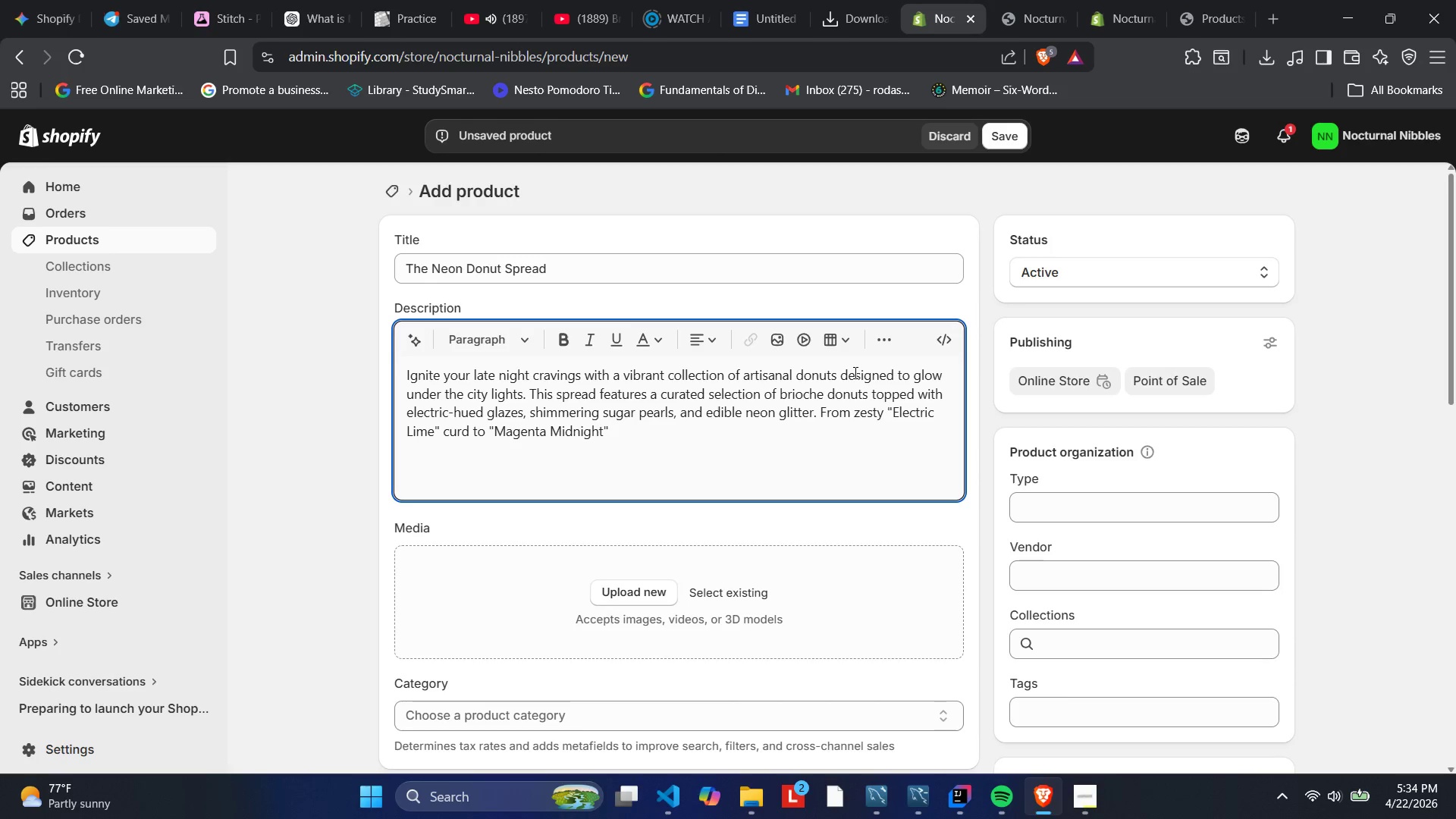 
wait(8.75)
 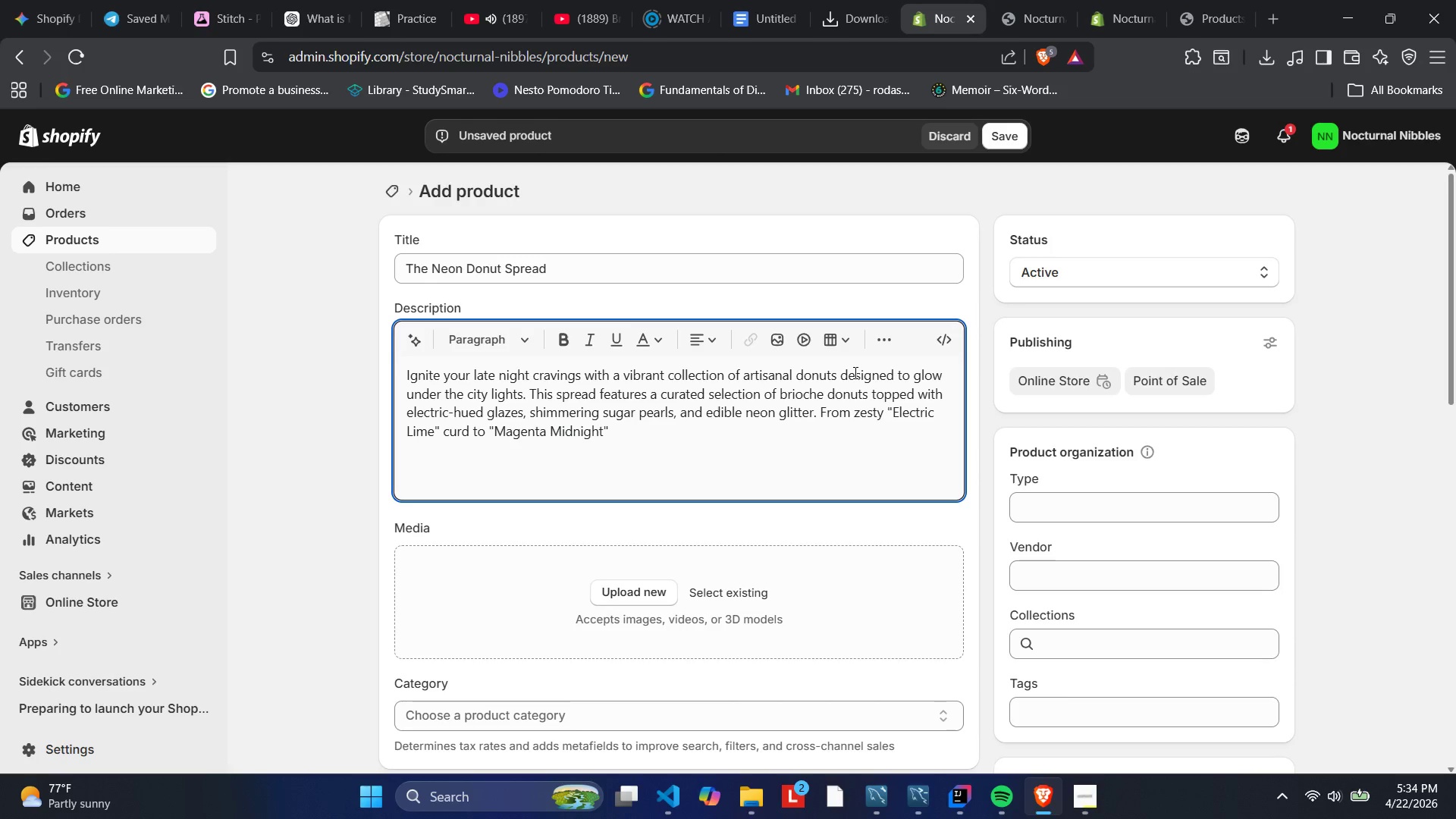 
type(berry fik)
key(Backspace)
type(lling, each piece is handcrafted for the ultimate sensory experience )
key(Backspace)
type(. )
 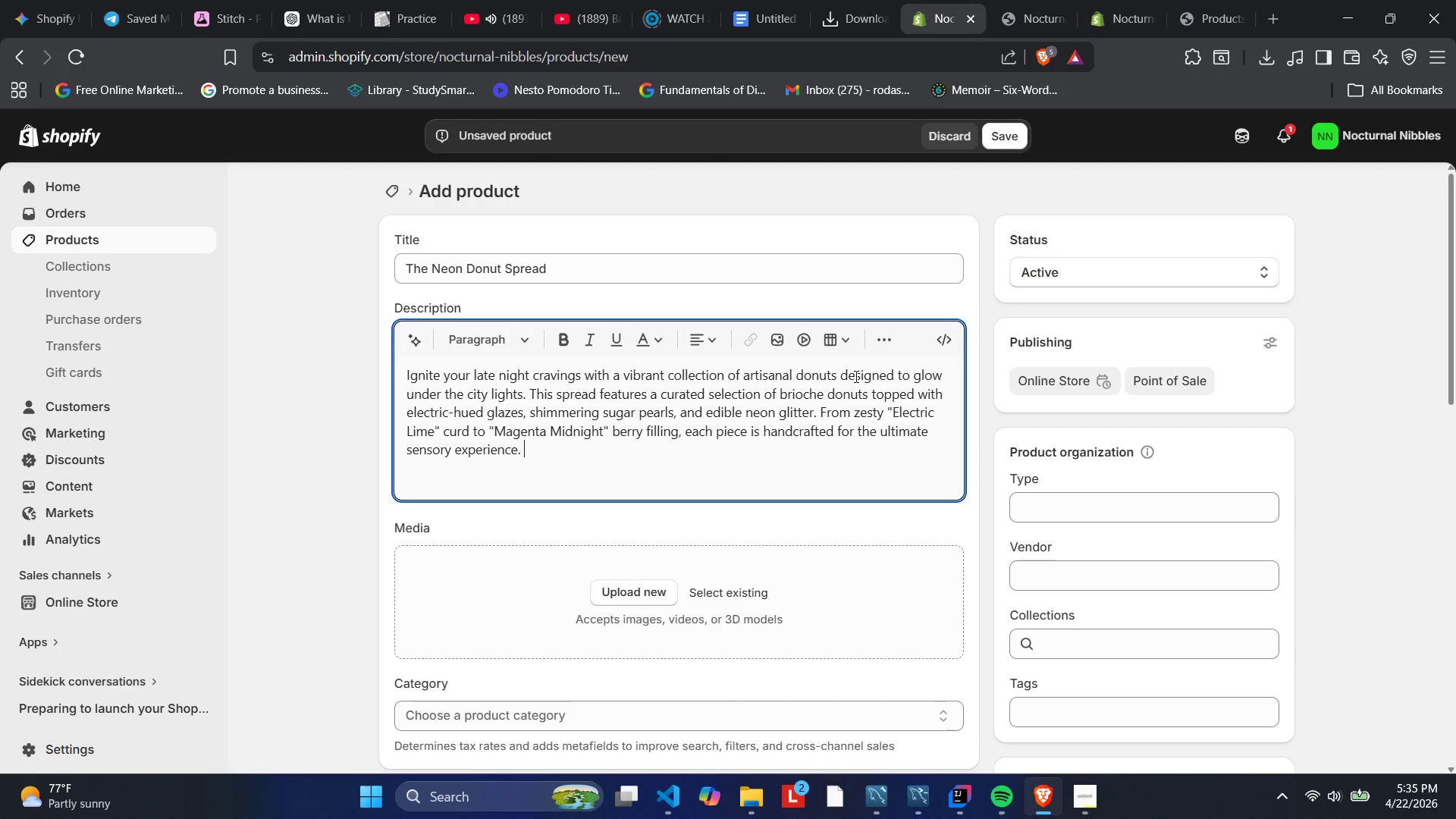 
key(Enter)
 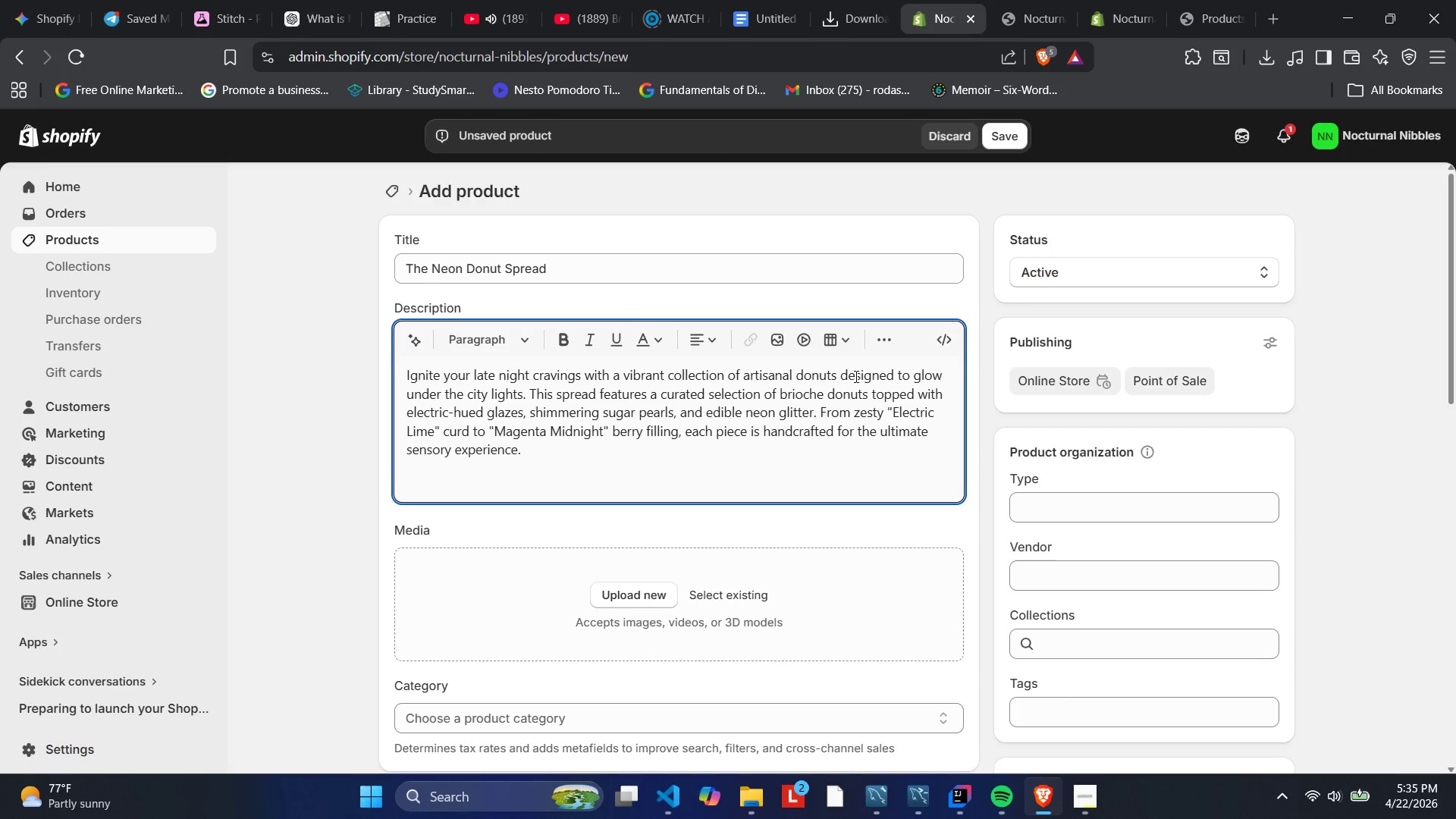 
type(Perfect for high-energu)
key(Backspace)
type(y )
 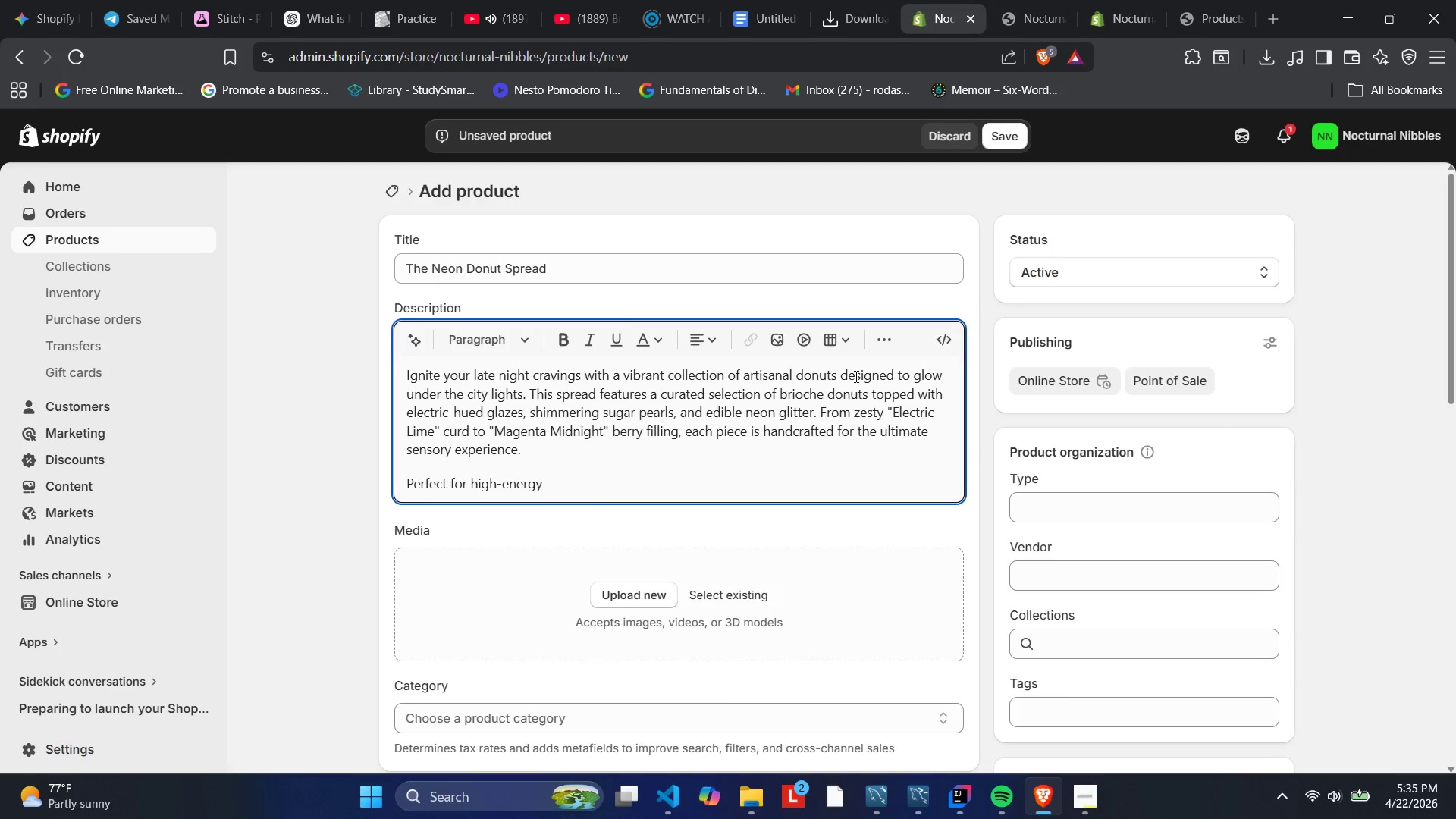 
type(ce;)
key(Backspace)
type(lebrar)
key(Backspace)
type(tion )
 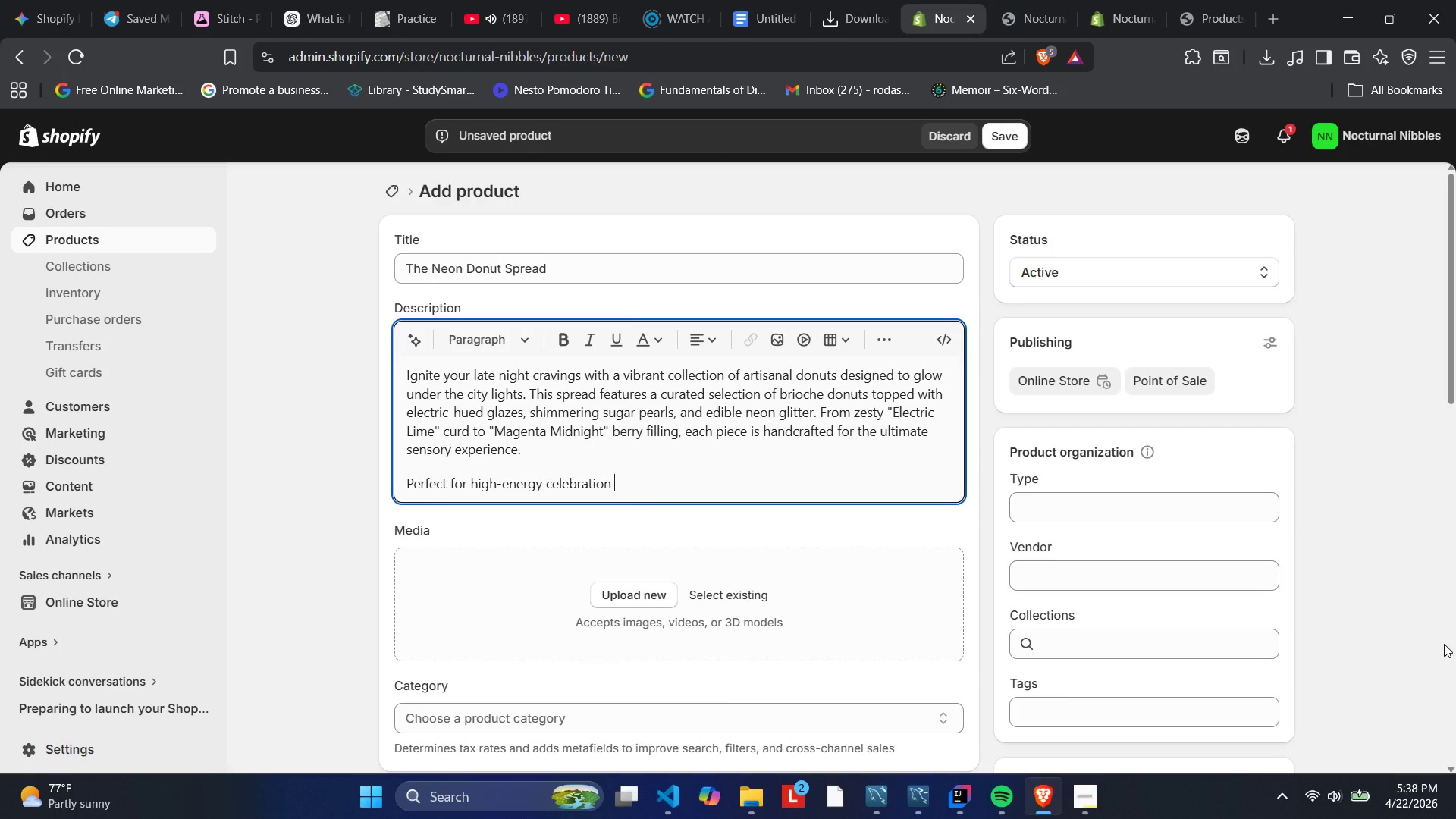 
wait(184.53)
 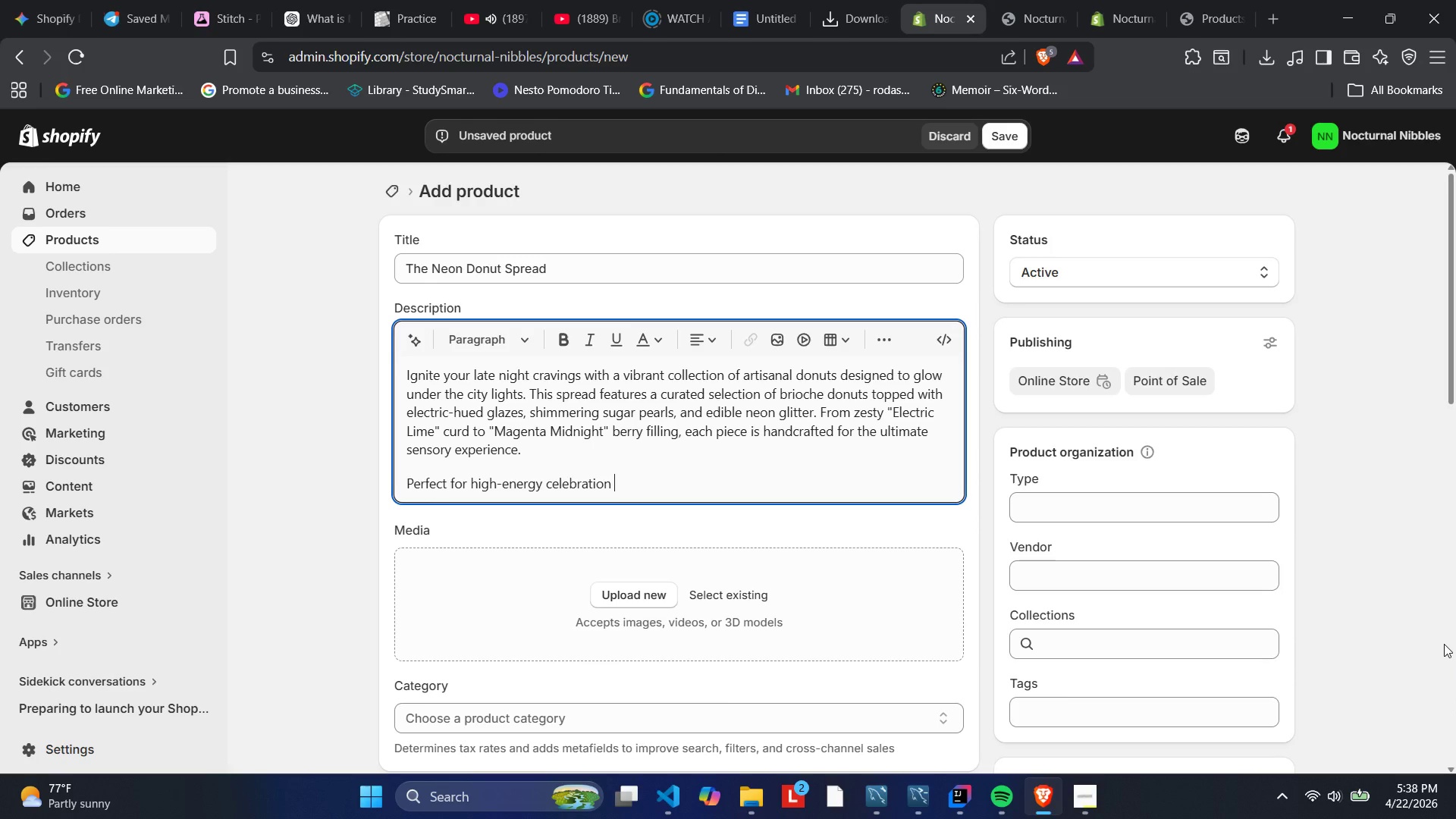 
key(Backspace)
 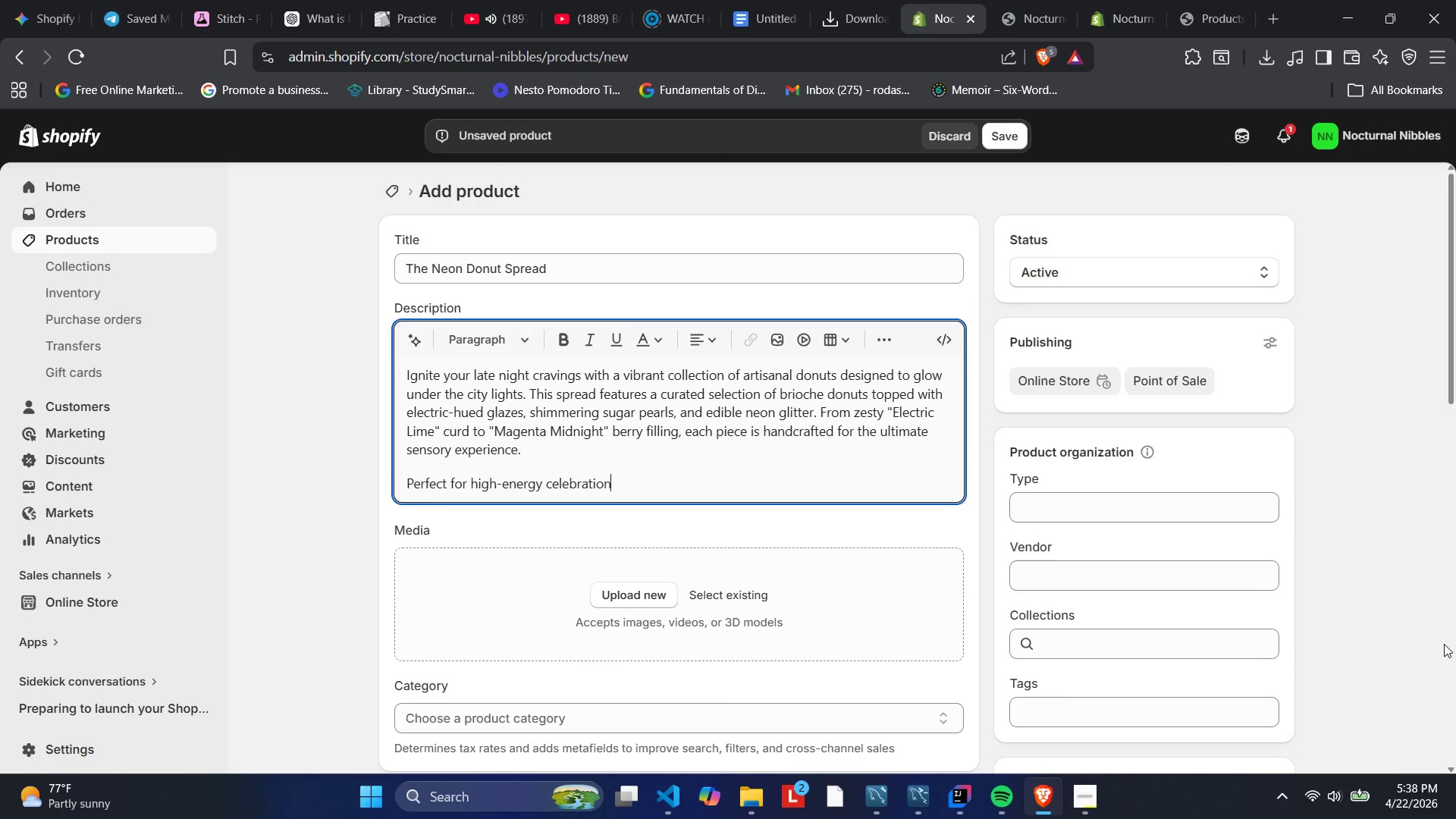 
key(S)
 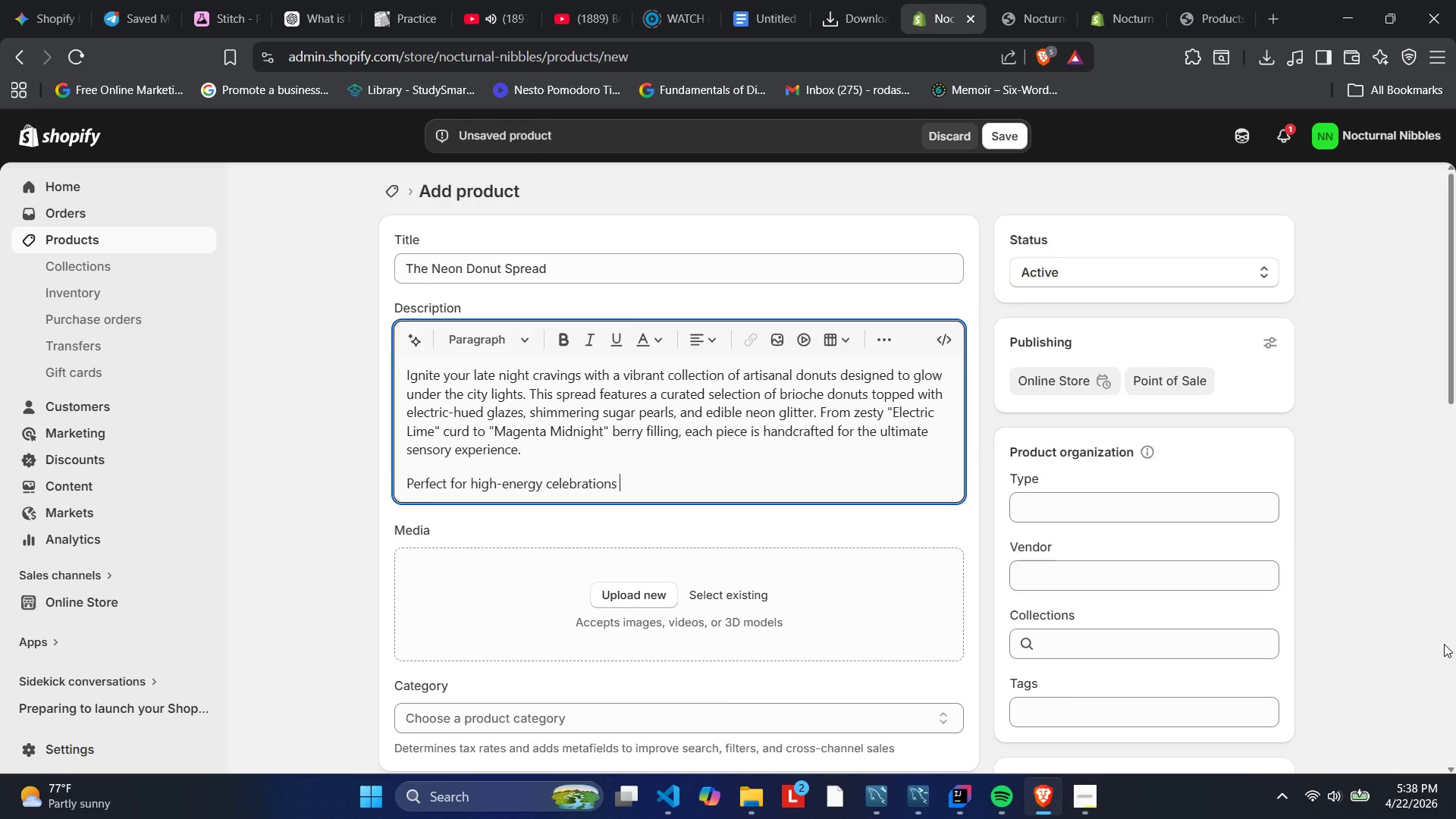 
key(Space)
 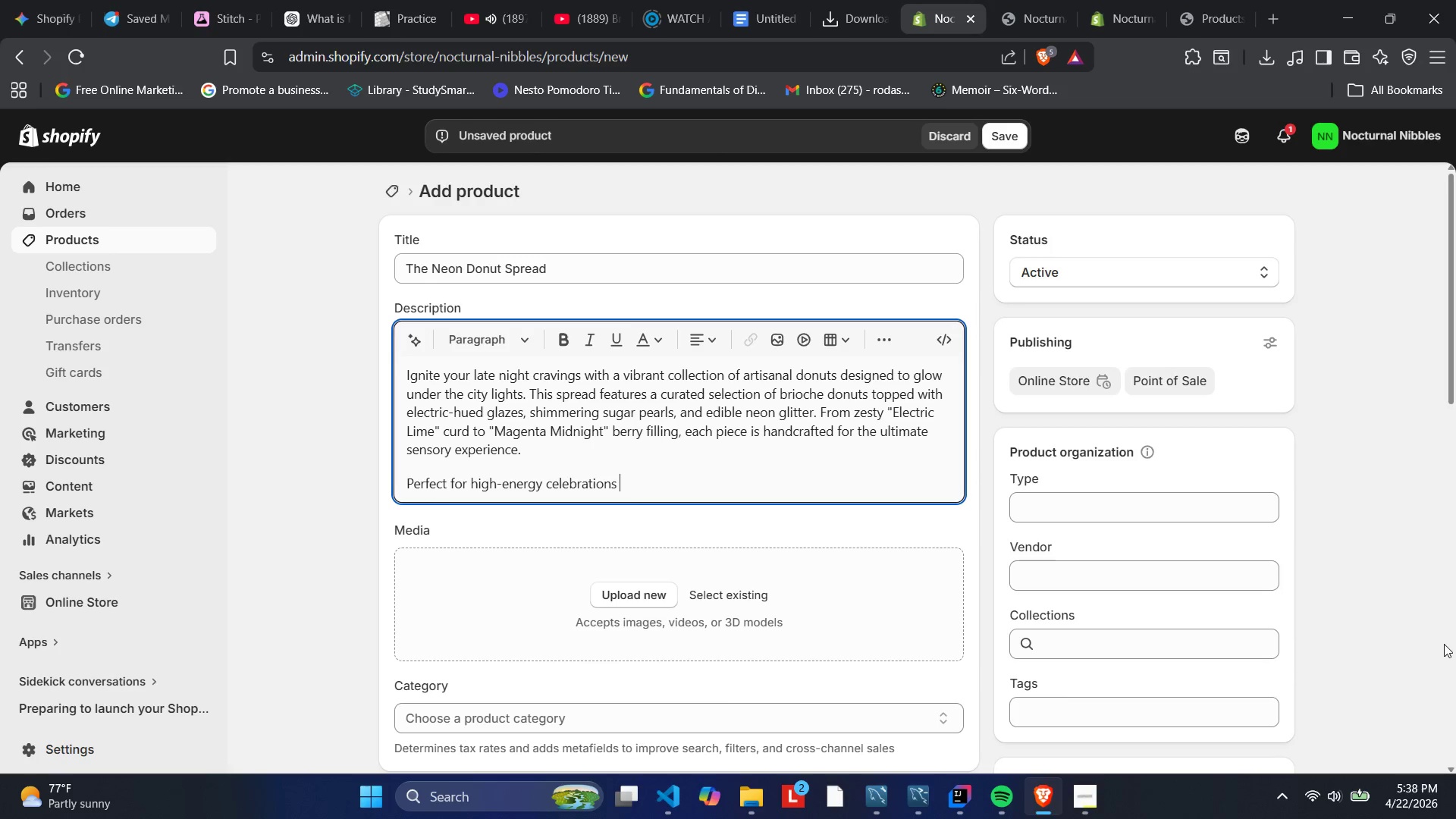 
type(or a bold midnight trsat)
key(Backspace)
key(Backspace)
key(Backspace)
type(eat )
 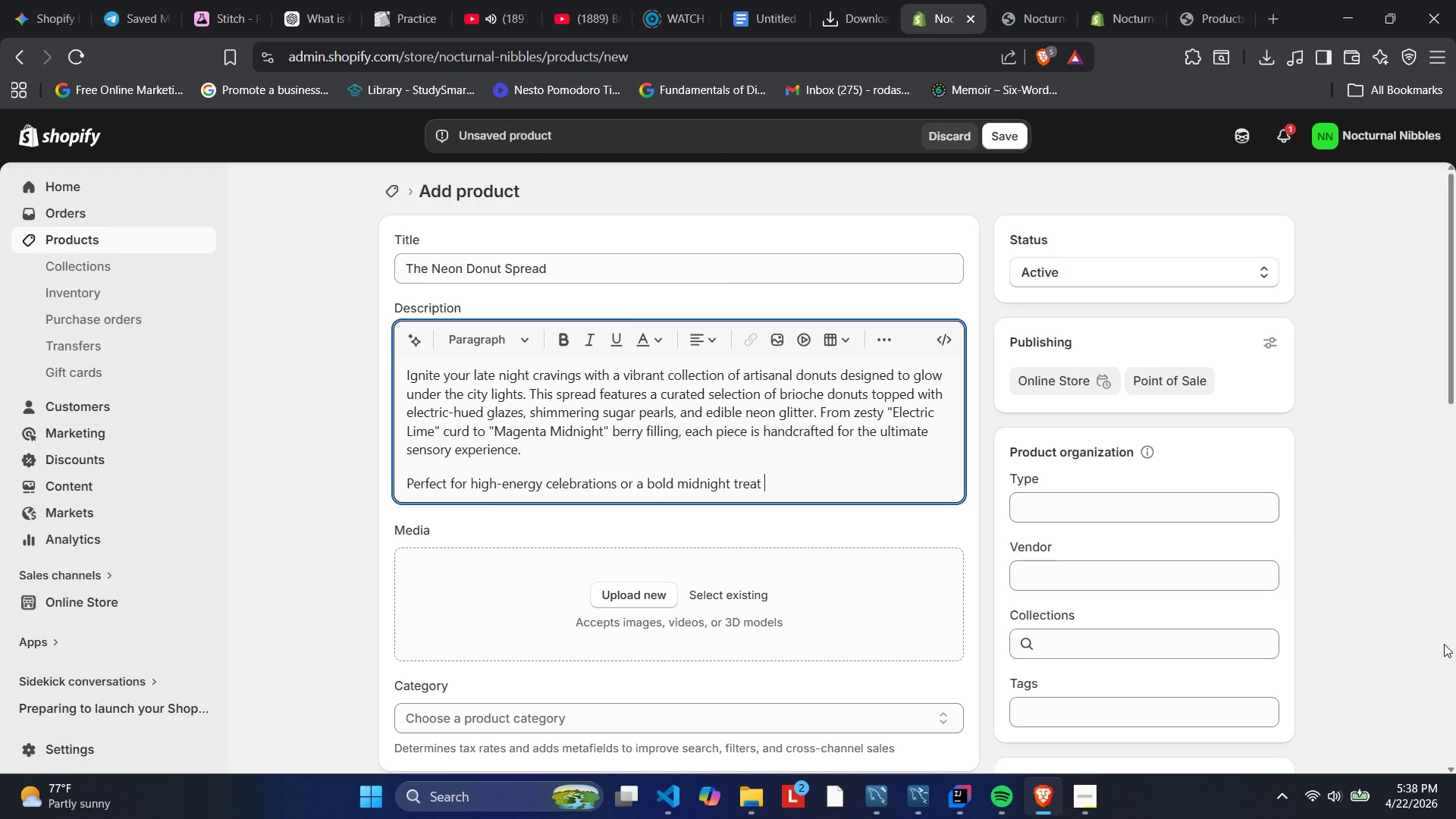 
type(, )
key(Backspace)
key(Backspace)
key(Backspace)
type(, thhis )
key(Backspace)
key(Backspace)
key(Backspace)
key(Backspace)
type(is spread brings the pary)
key(Backspace)
type(ty directly to you )
key(Backspace)
type(r )
 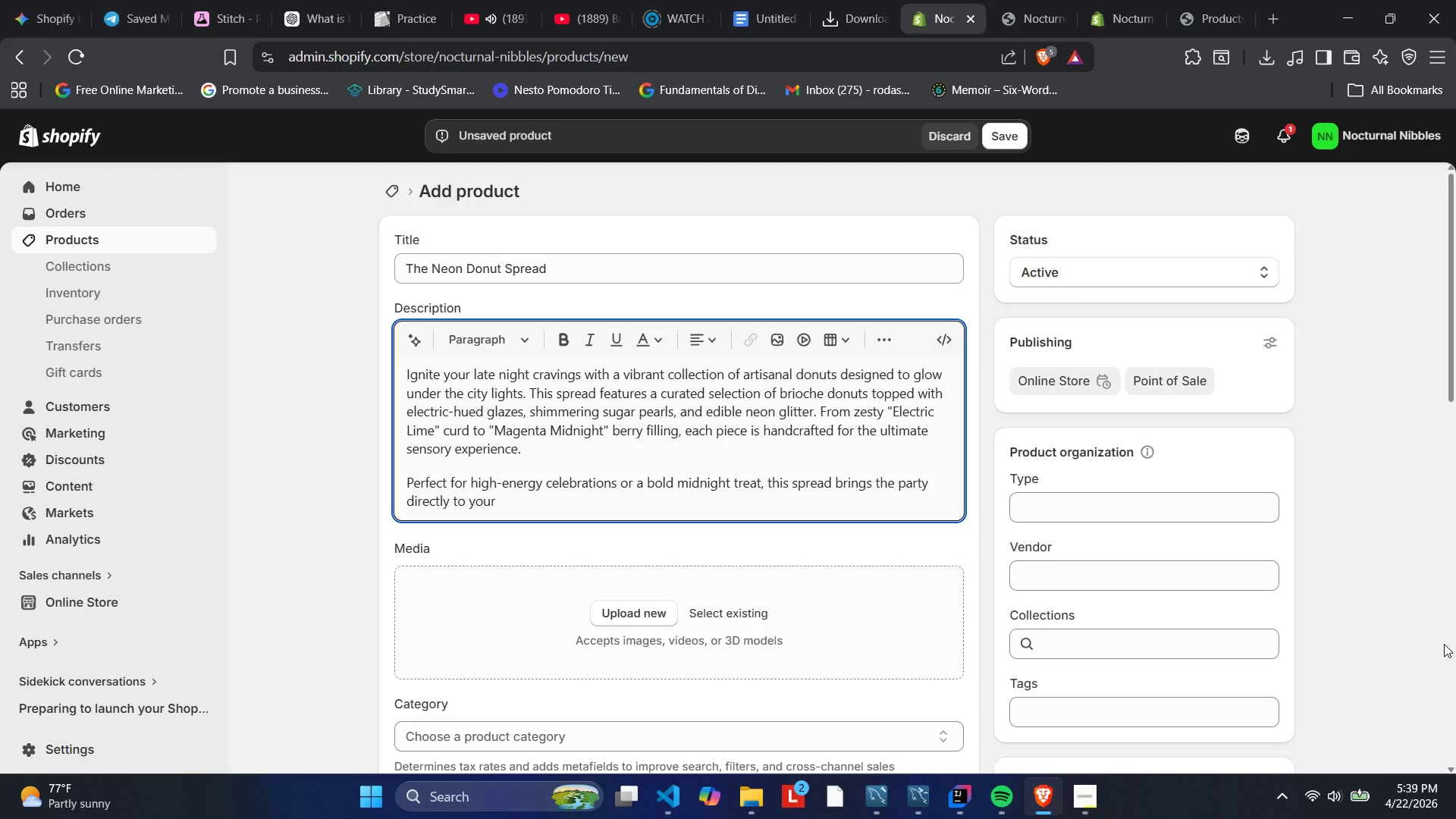 
wait(17.06)
 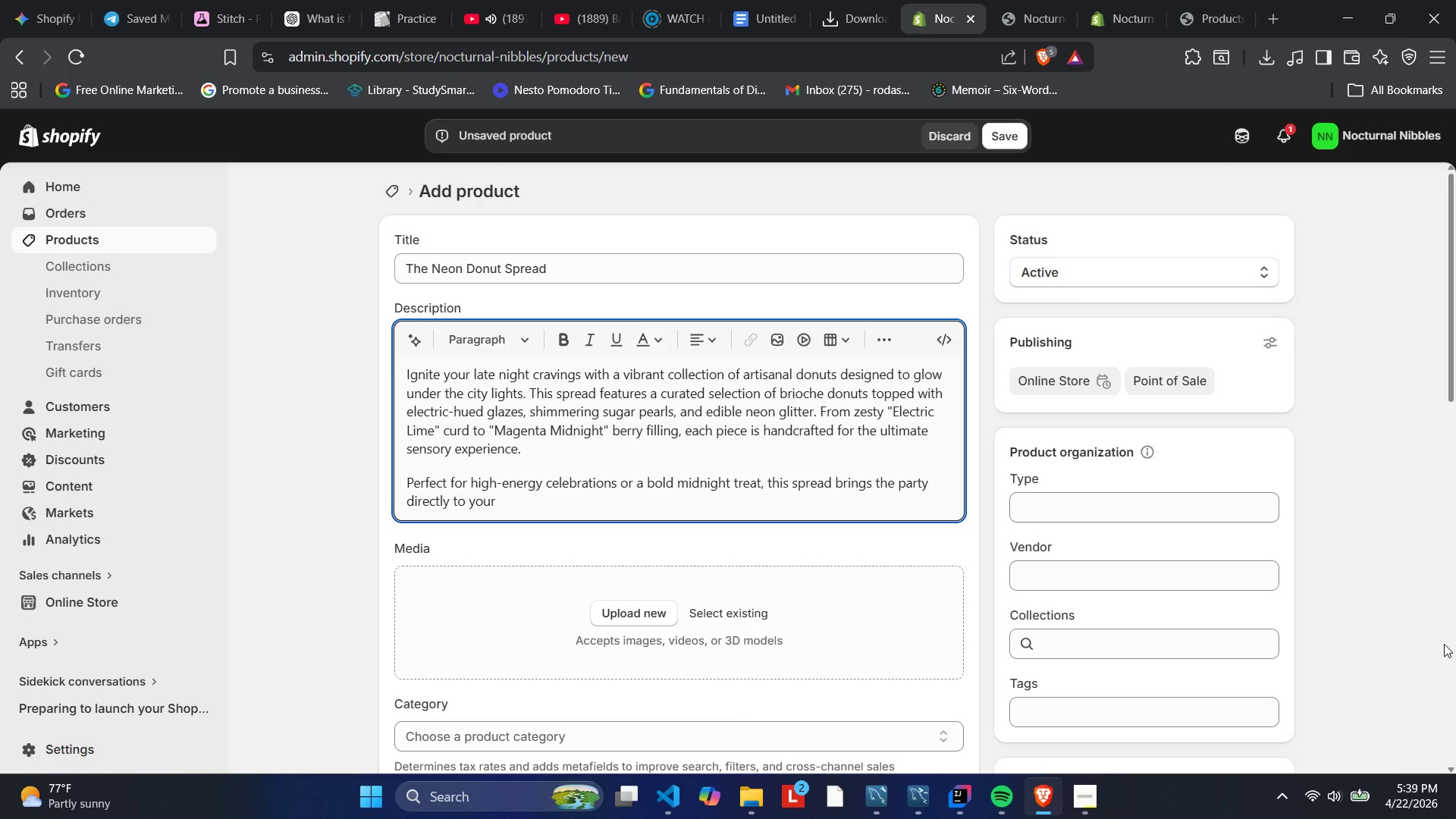 
type(dorrr)
key(Backspace)
key(Backspace)
key(Backspace)
type(or )
 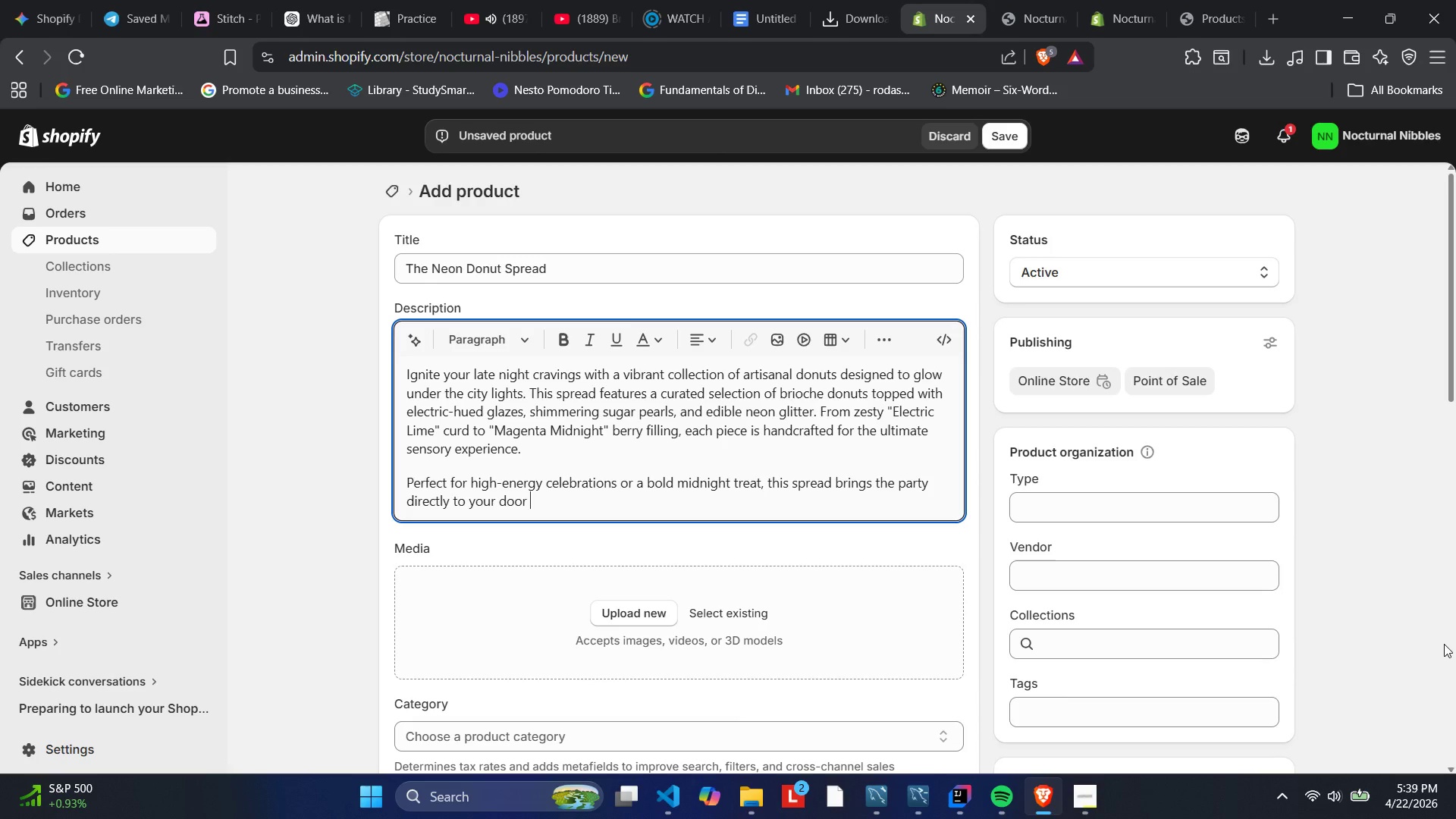 
type(during our exclusive 9 PM - 3 AM delivery window.)
 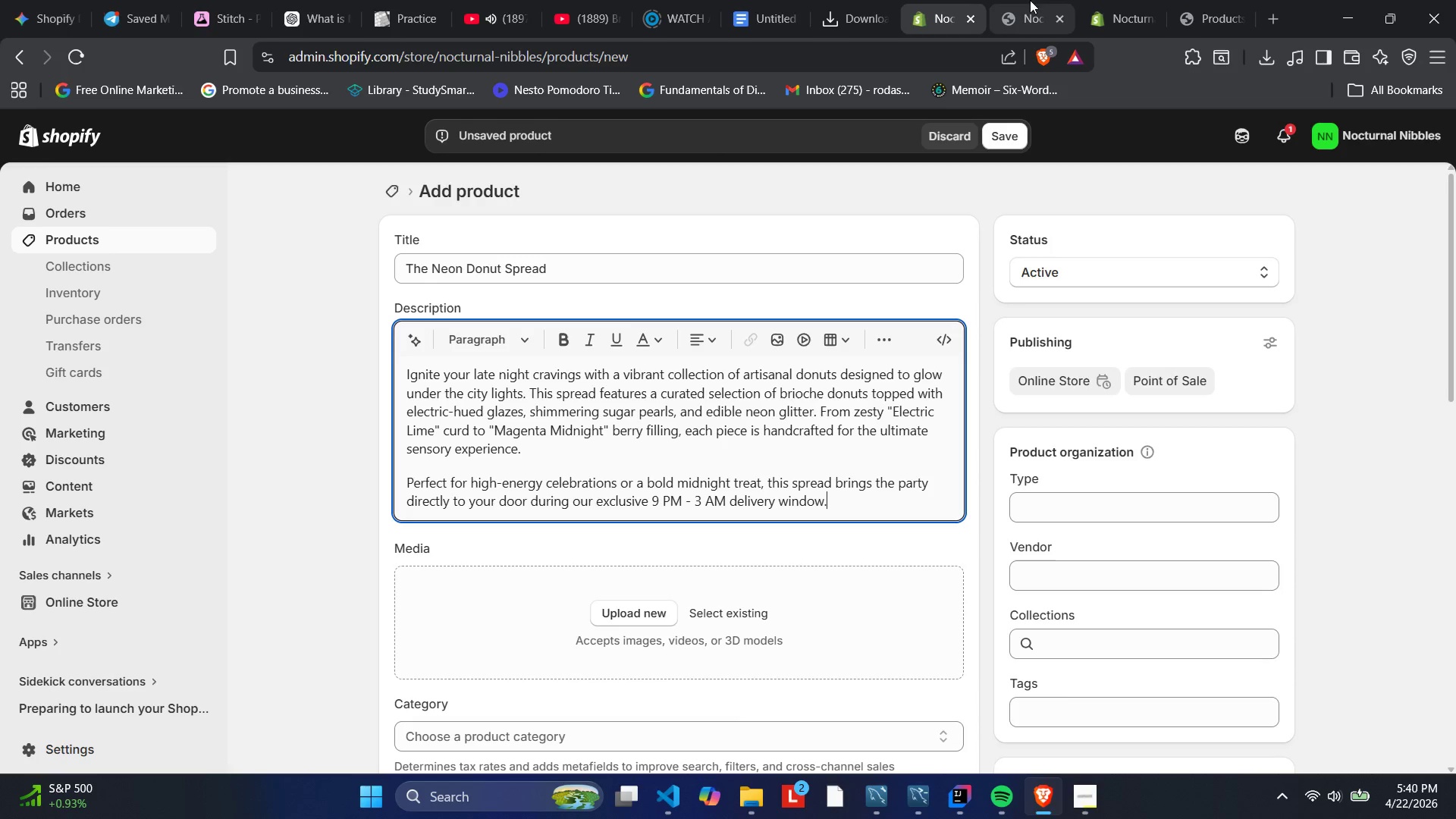 
left_click([836, 6])
 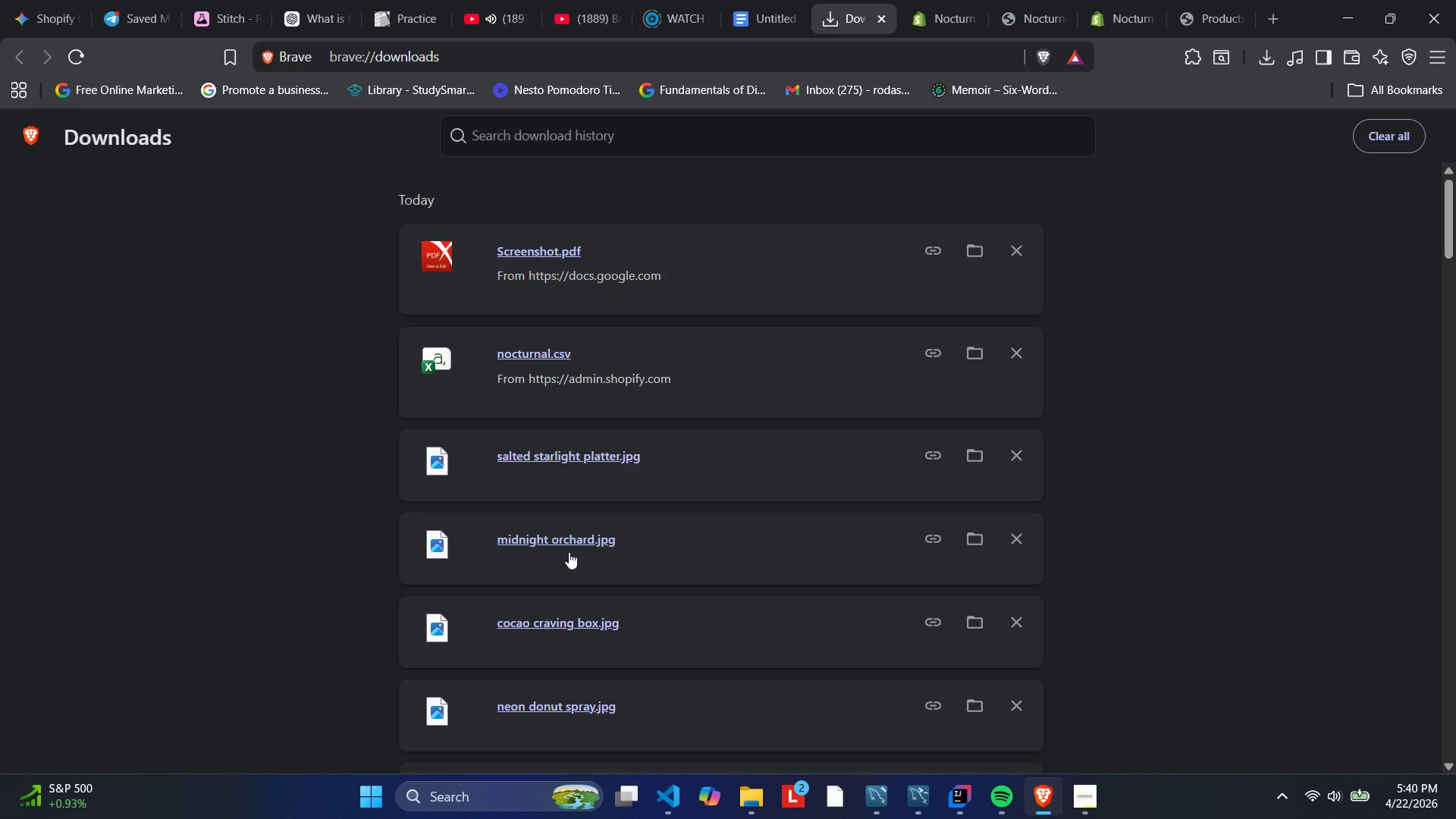 
scroll: coordinate [566, 609], scroll_direction: down, amount: 1.0
 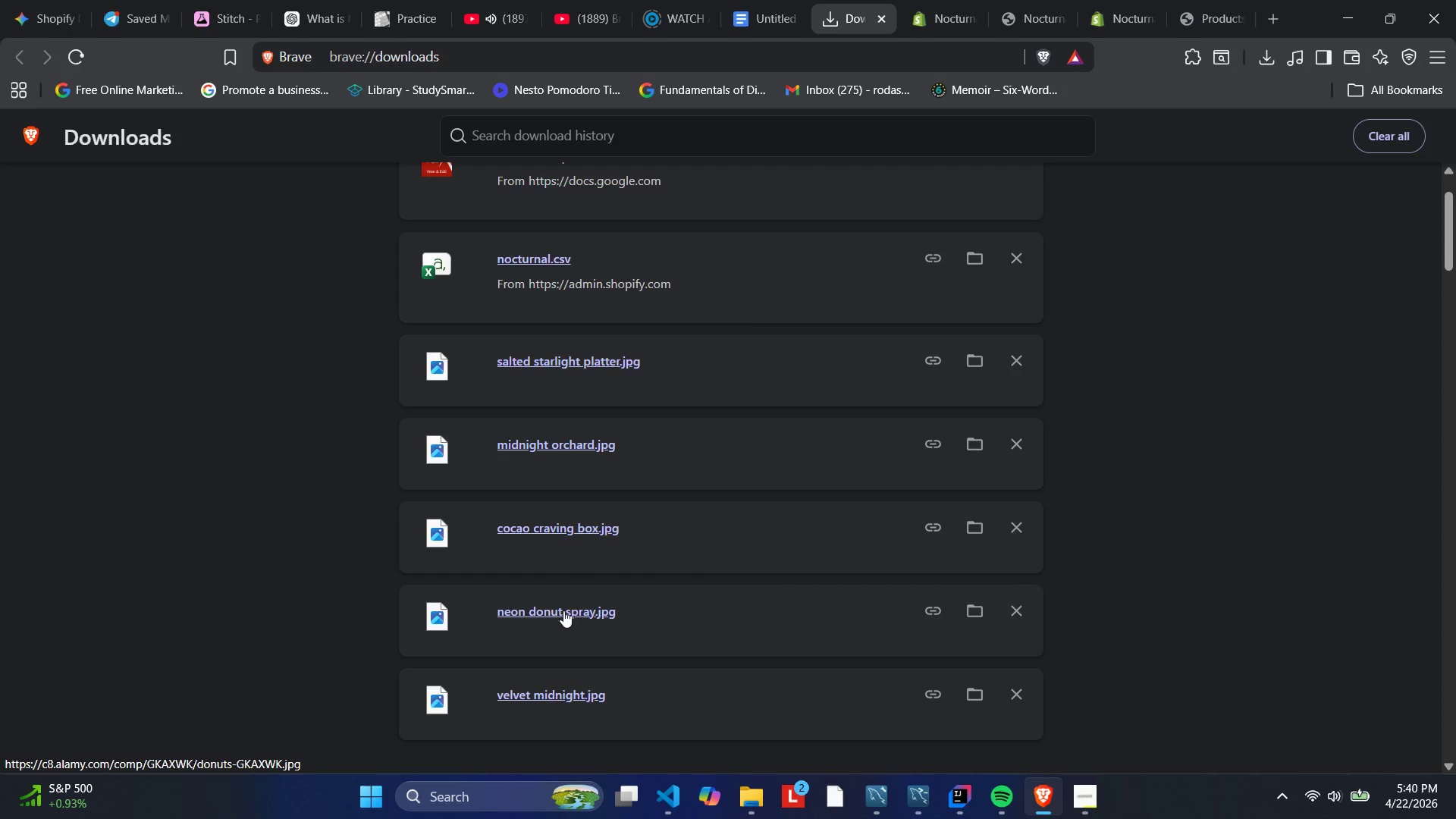 
left_click_drag(start_coordinate=[560, 612], to_coordinate=[509, 601])
 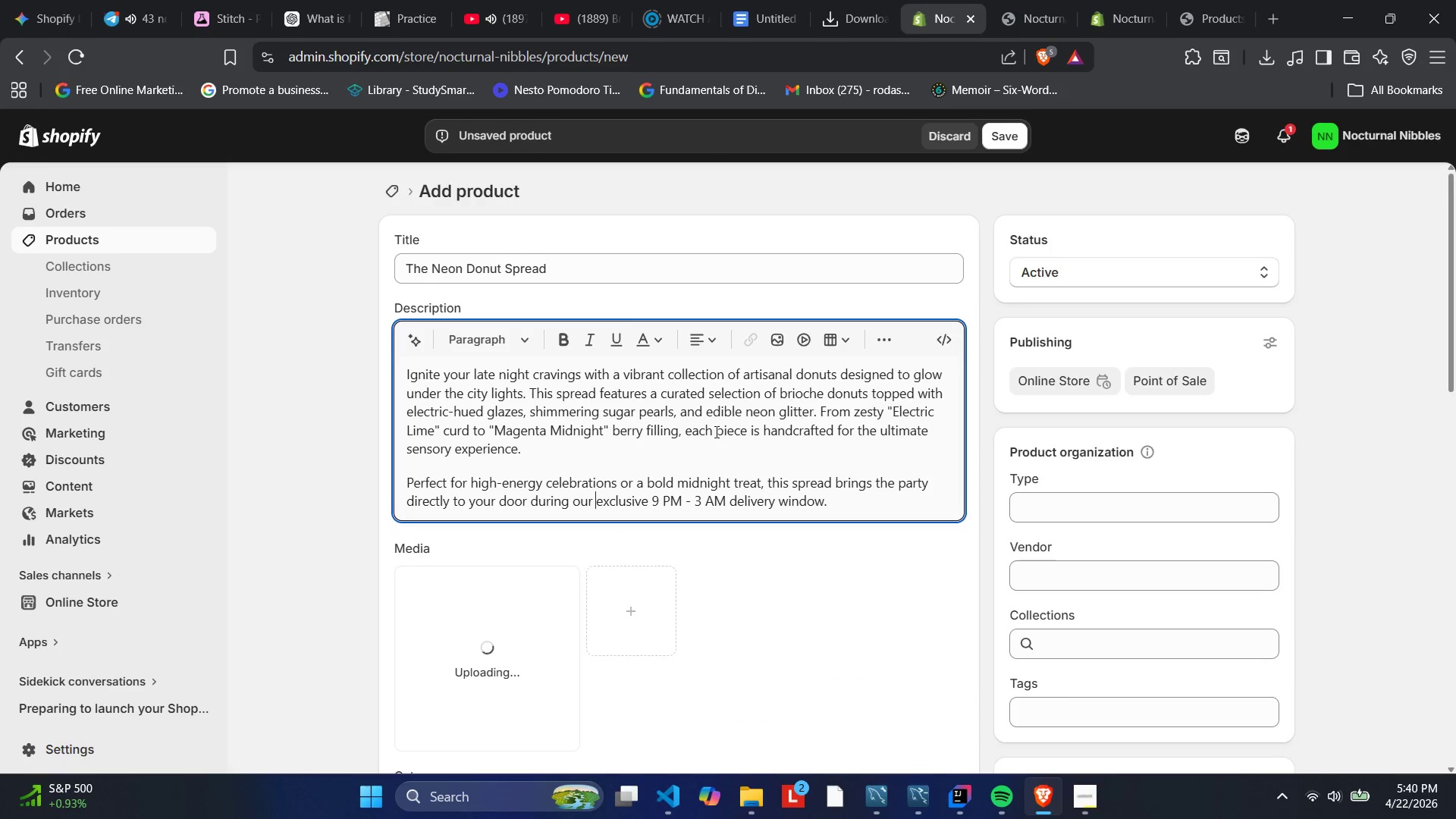 
scroll: coordinate [726, 378], scroll_direction: down, amount: 1.0
 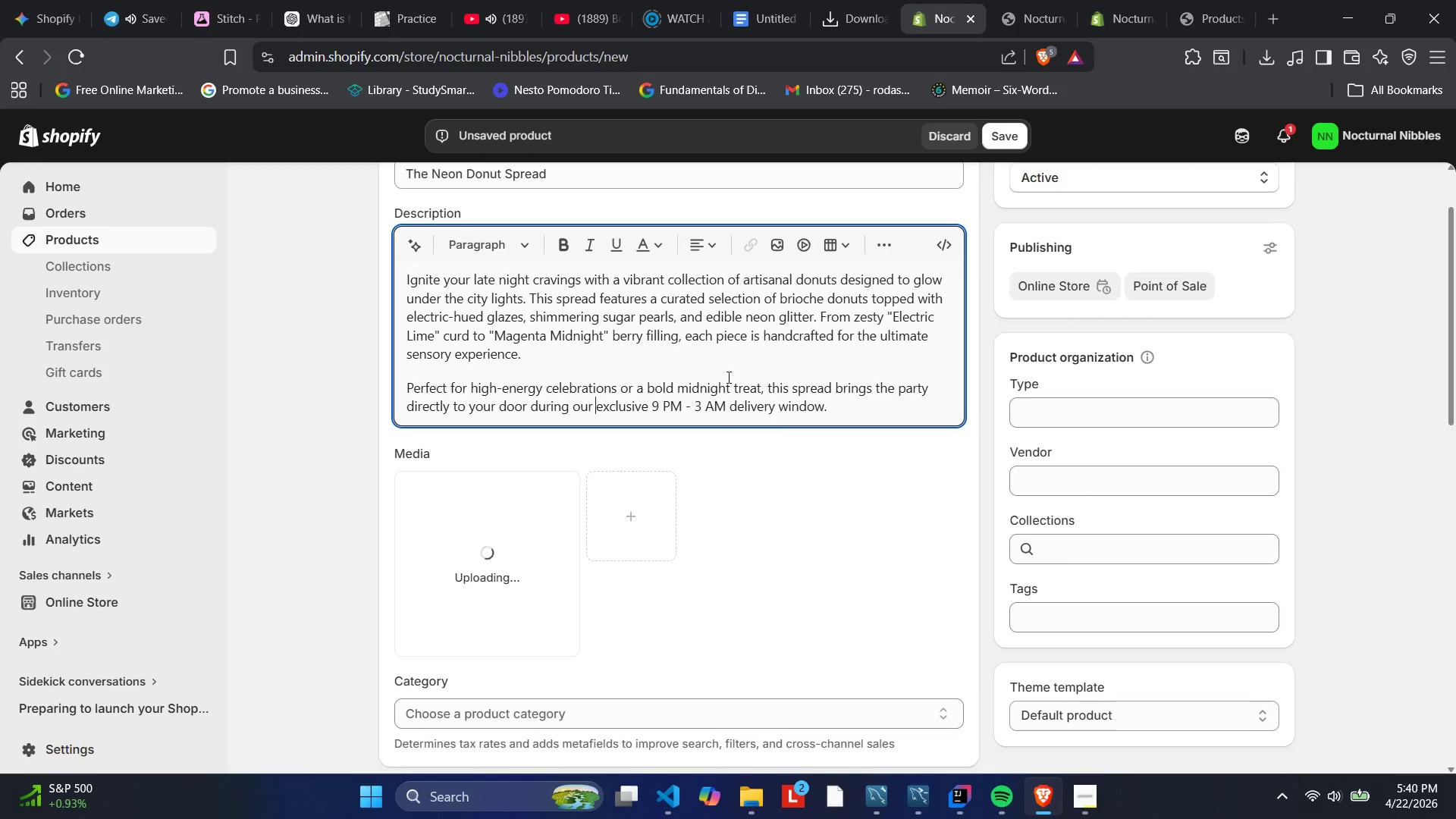 
scroll: coordinate [727, 377], scroll_direction: up, amount: 1.0
 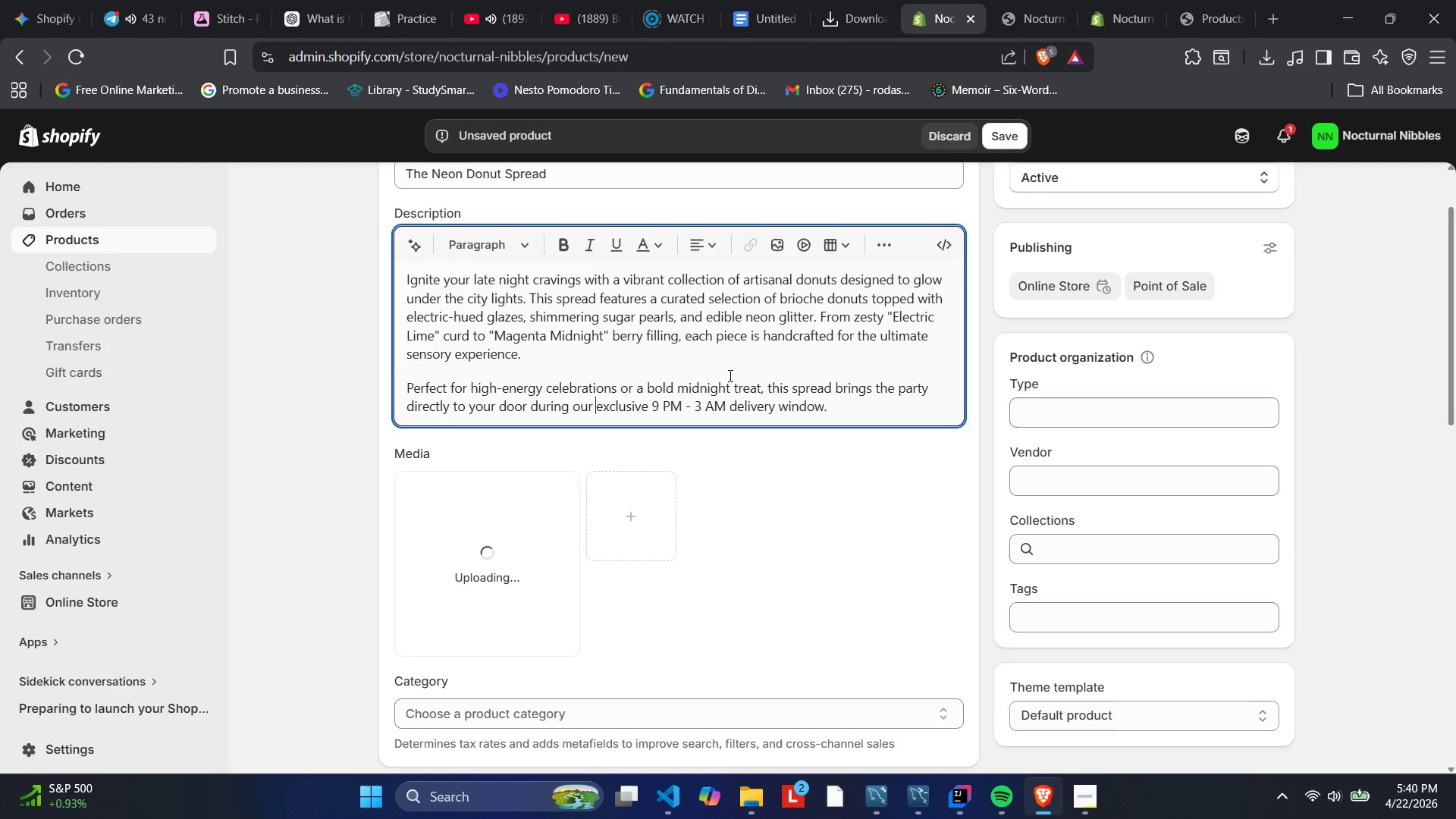 
scroll: coordinate [729, 375], scroll_direction: down, amount: 1.0
 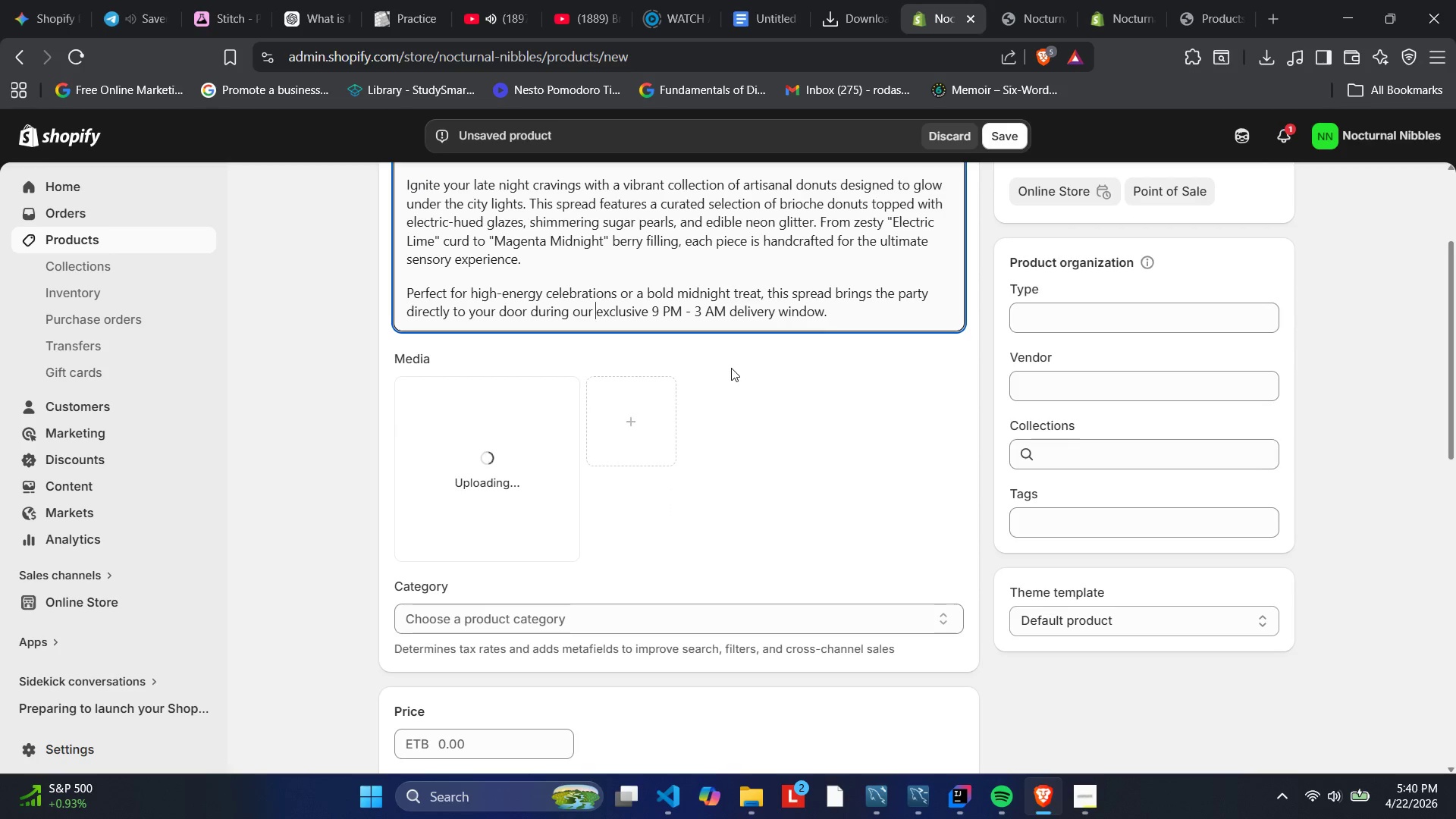 
scroll: coordinate [731, 368], scroll_direction: up, amount: 1.0
 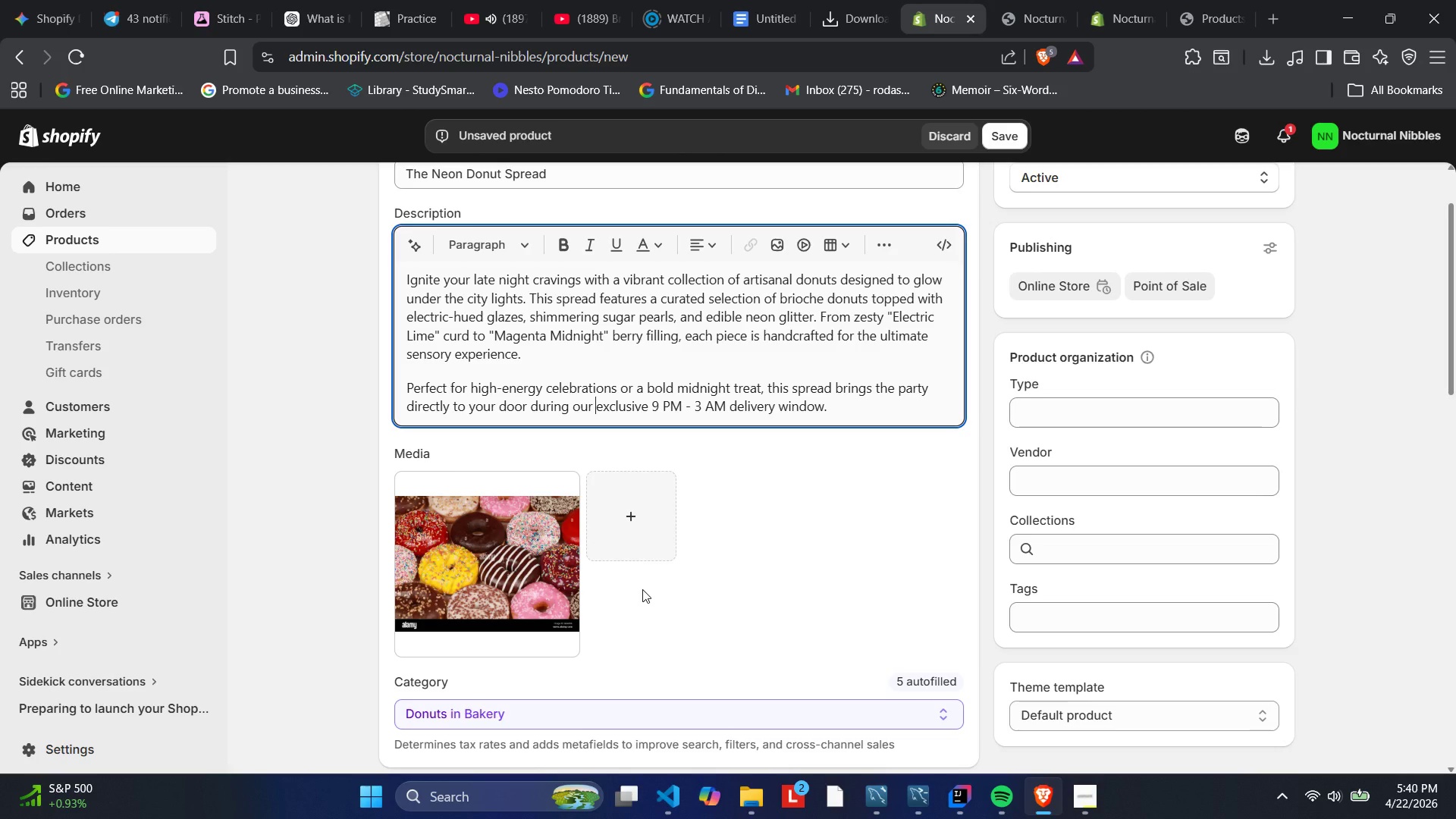 
wait(21.44)
 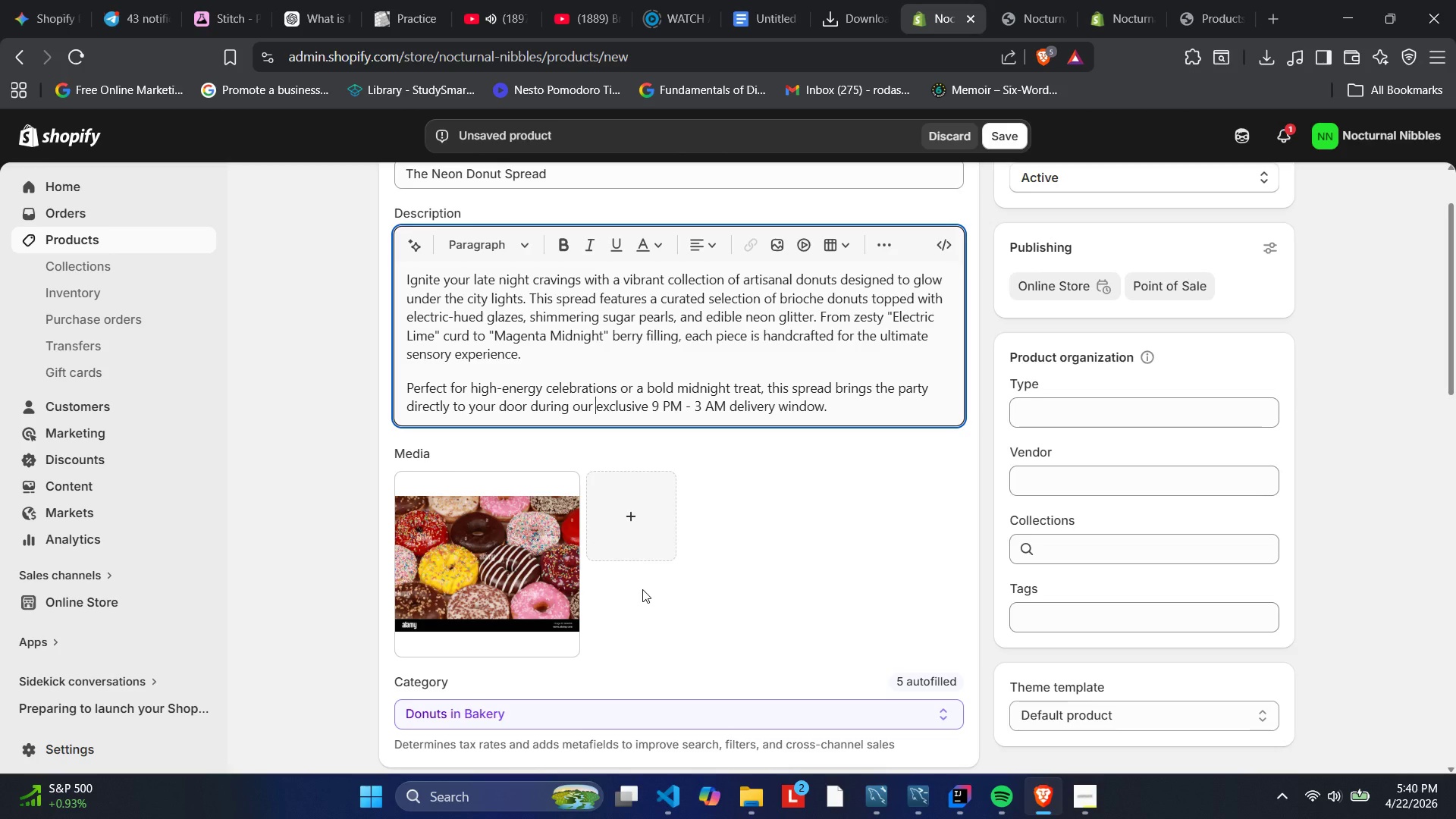 
key(Meta+MetaLeft)
 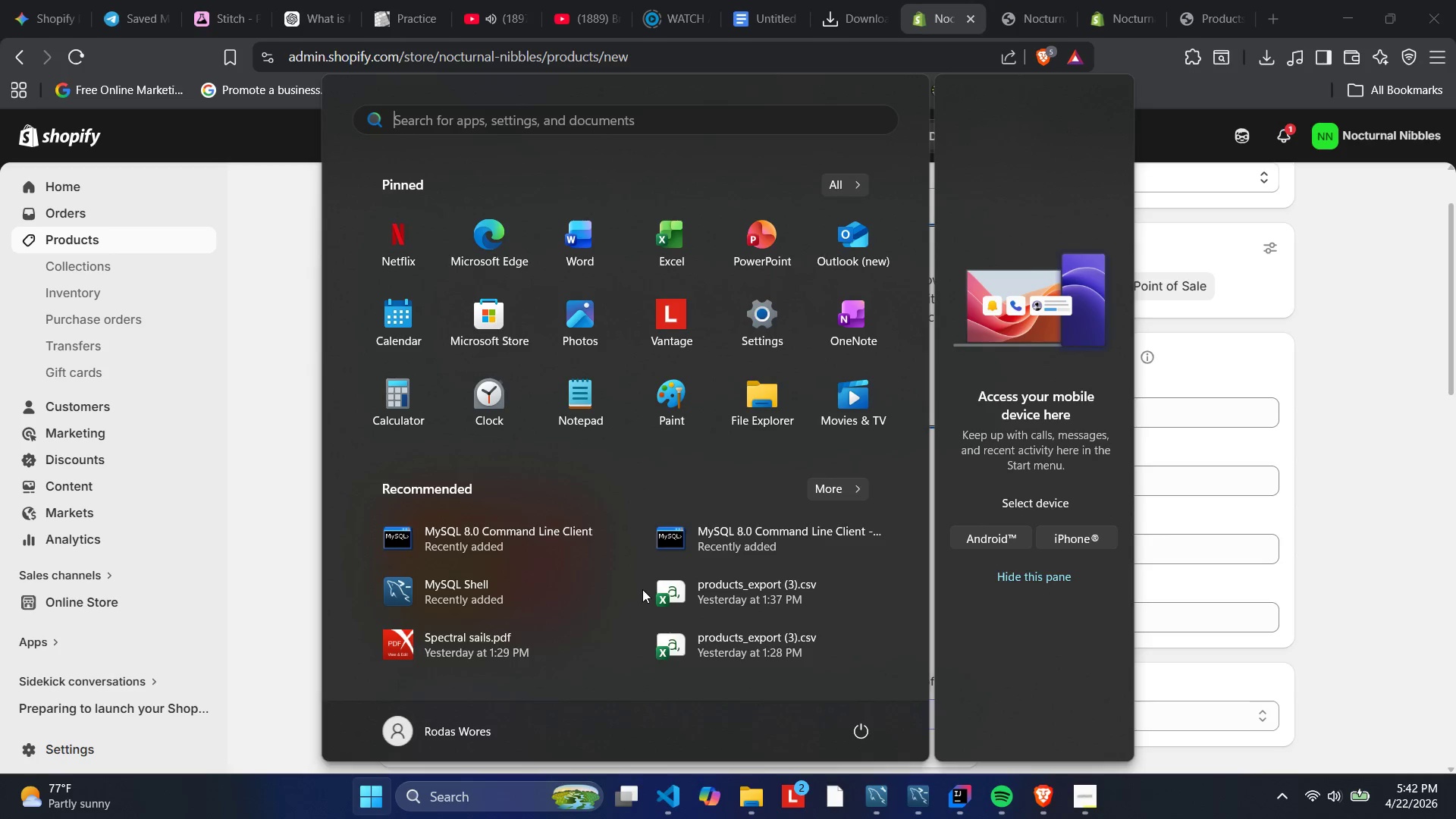 
wait(97.28)
 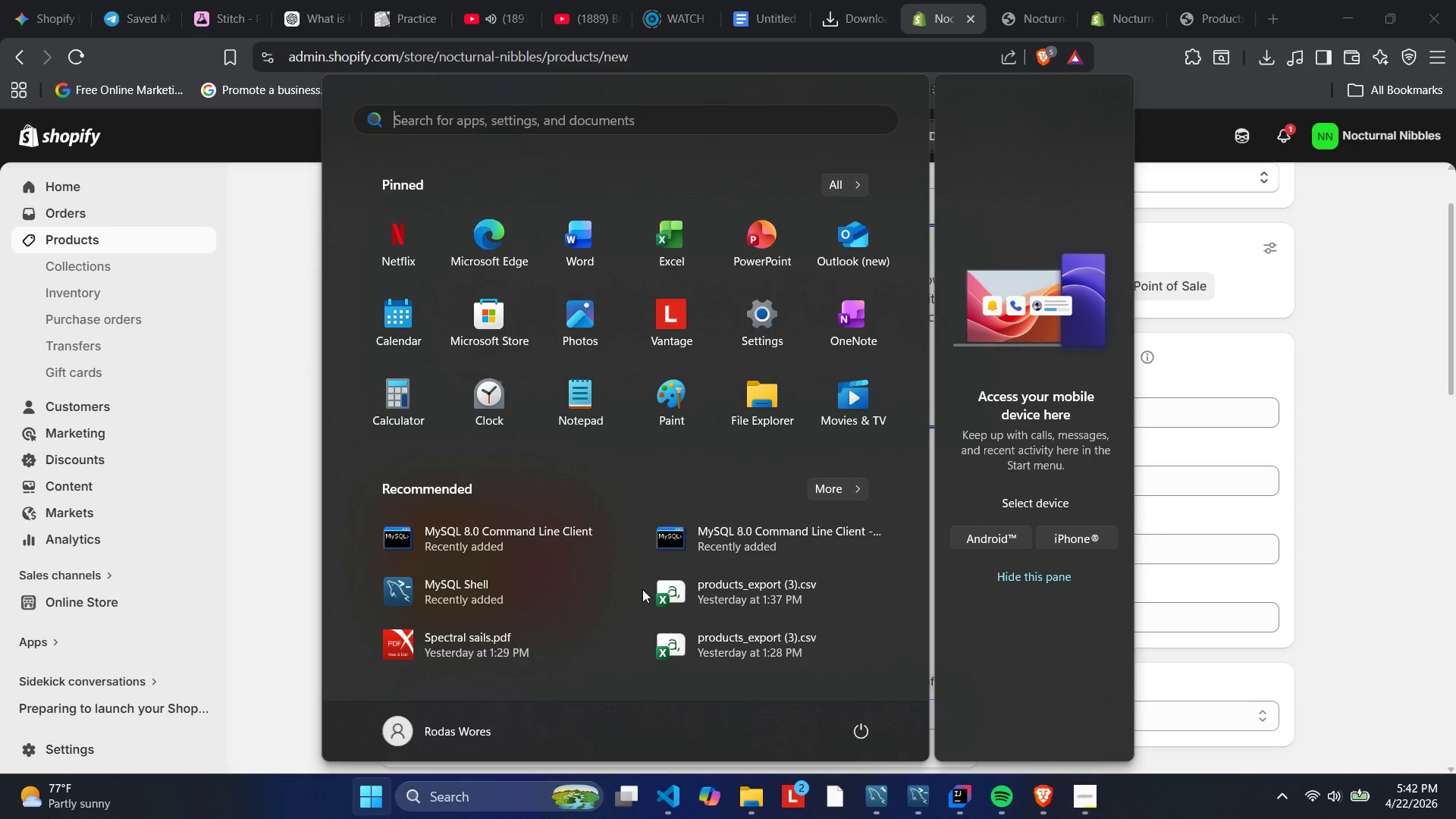 
scroll: coordinate [557, 530], scroll_direction: down, amount: 2.0
 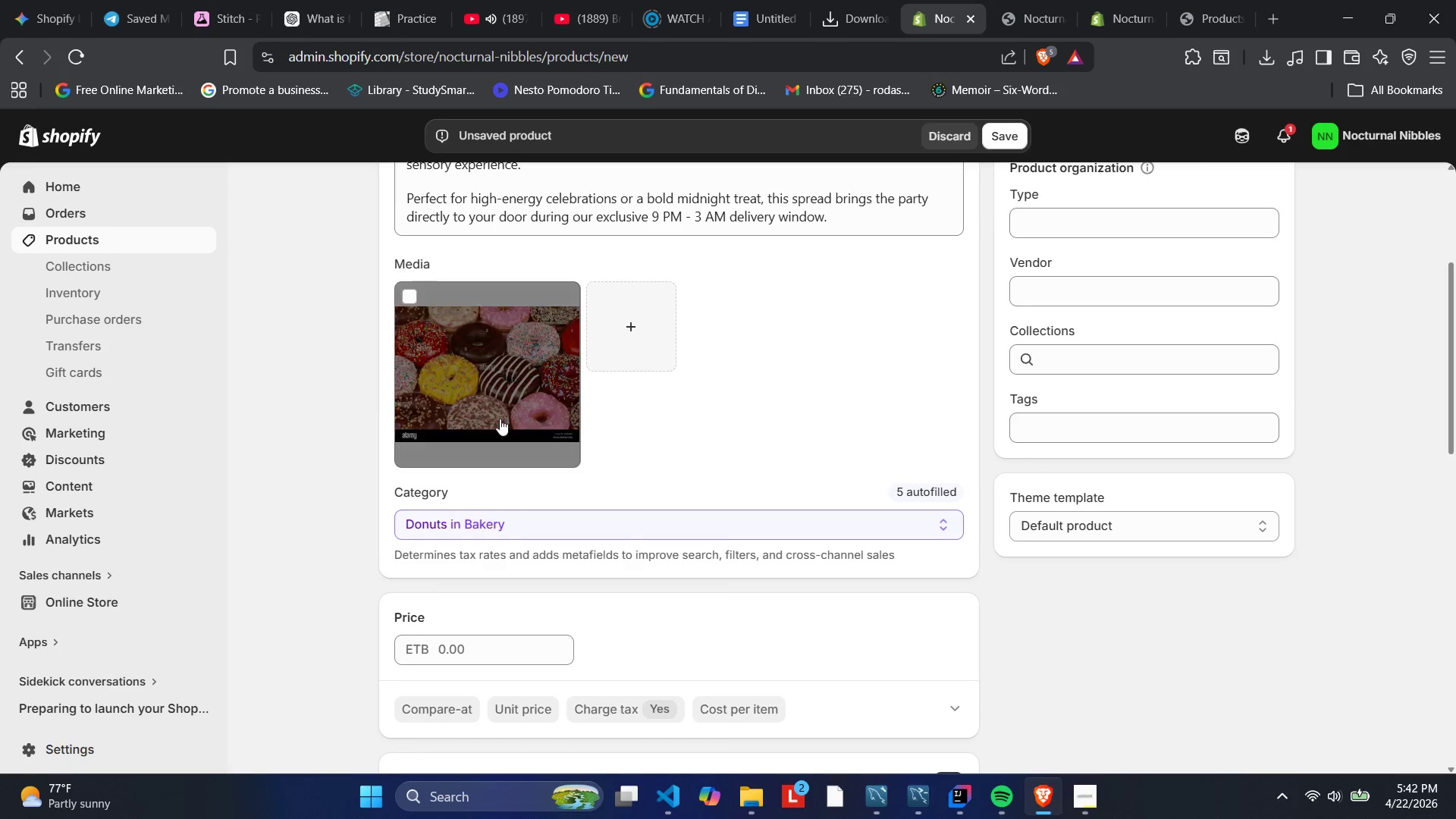 
left_click([498, 411])